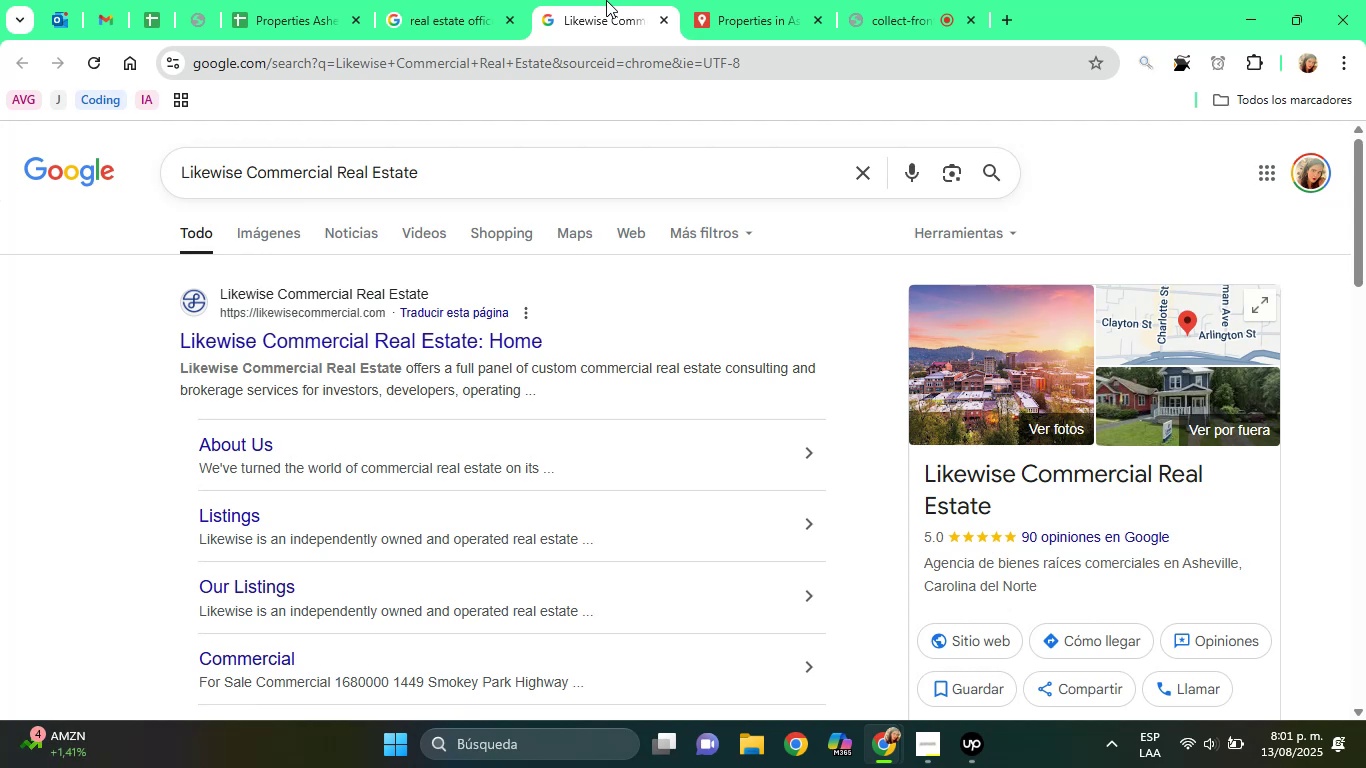 
left_click([489, 9])
 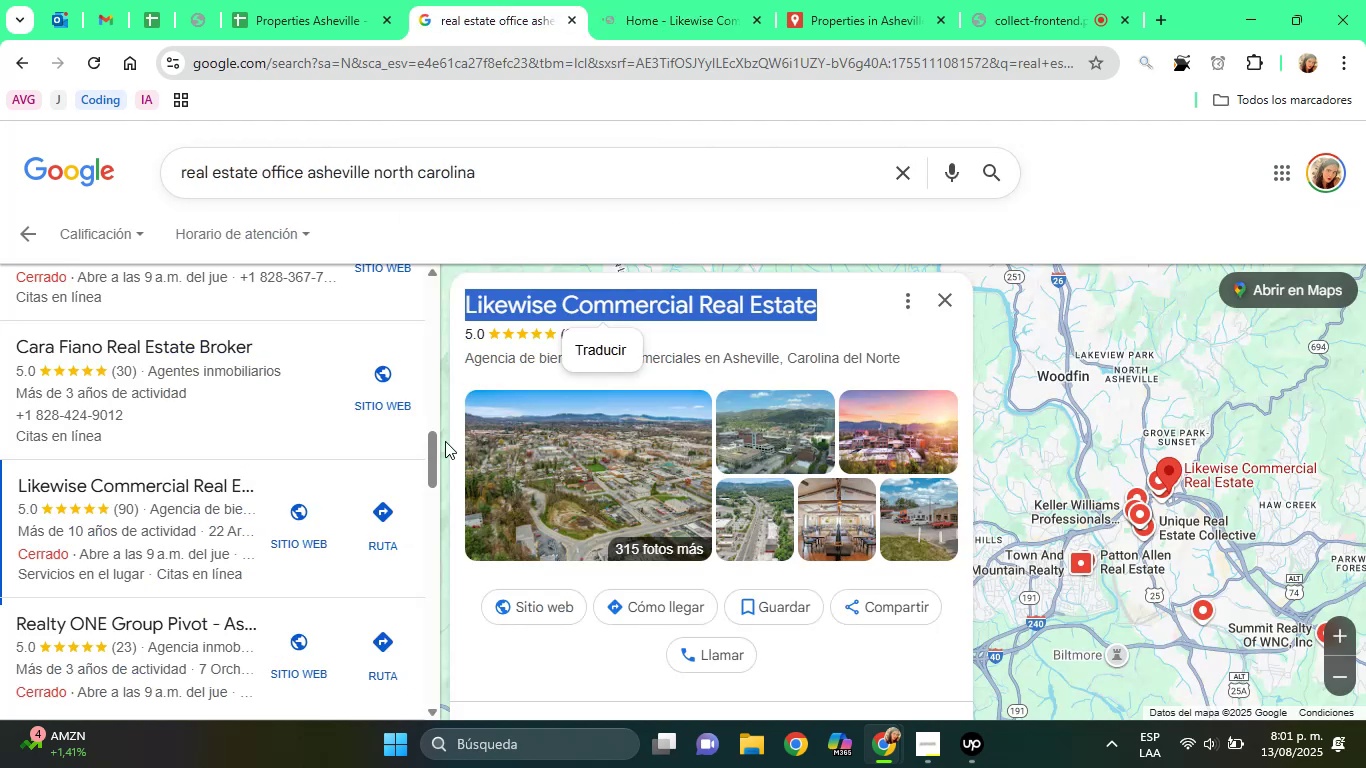 
scroll: coordinate [264, 553], scroll_direction: down, amount: 2.0
 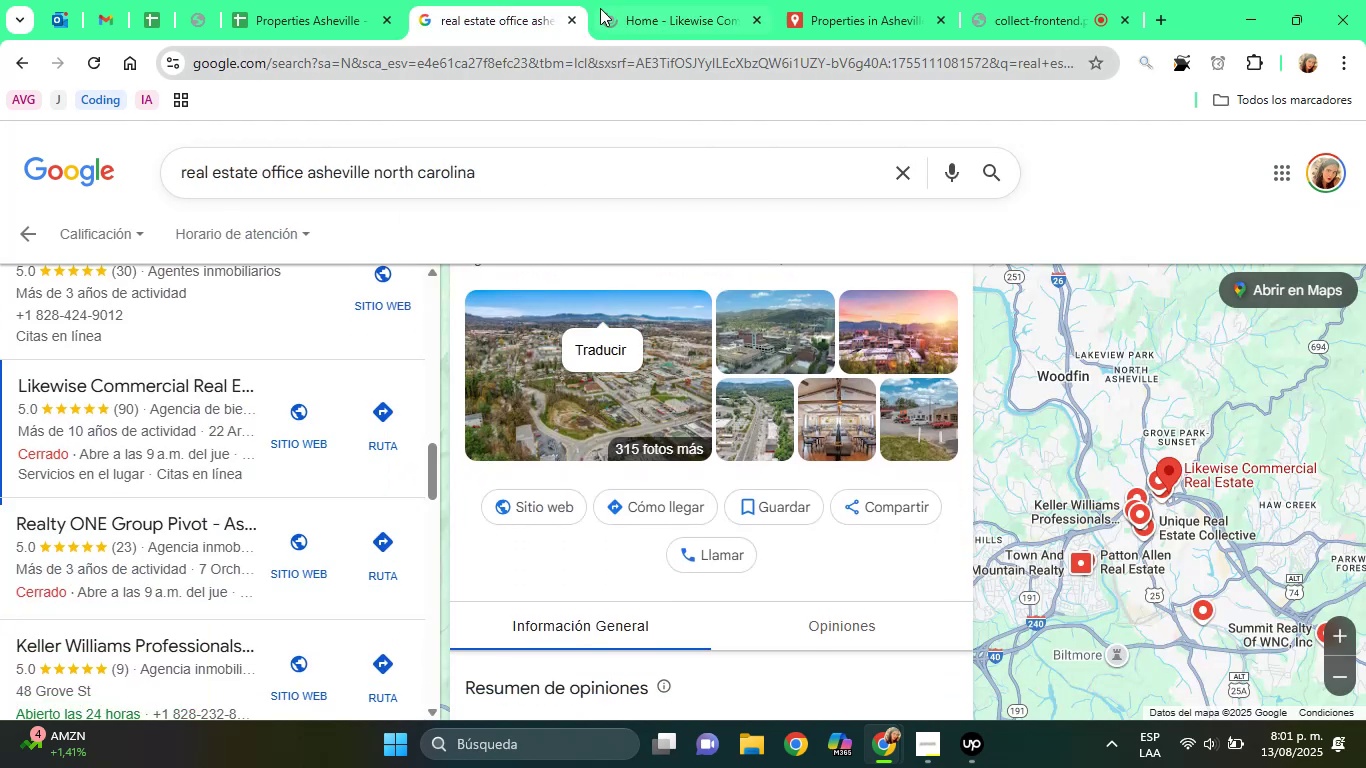 
left_click([662, 0])
 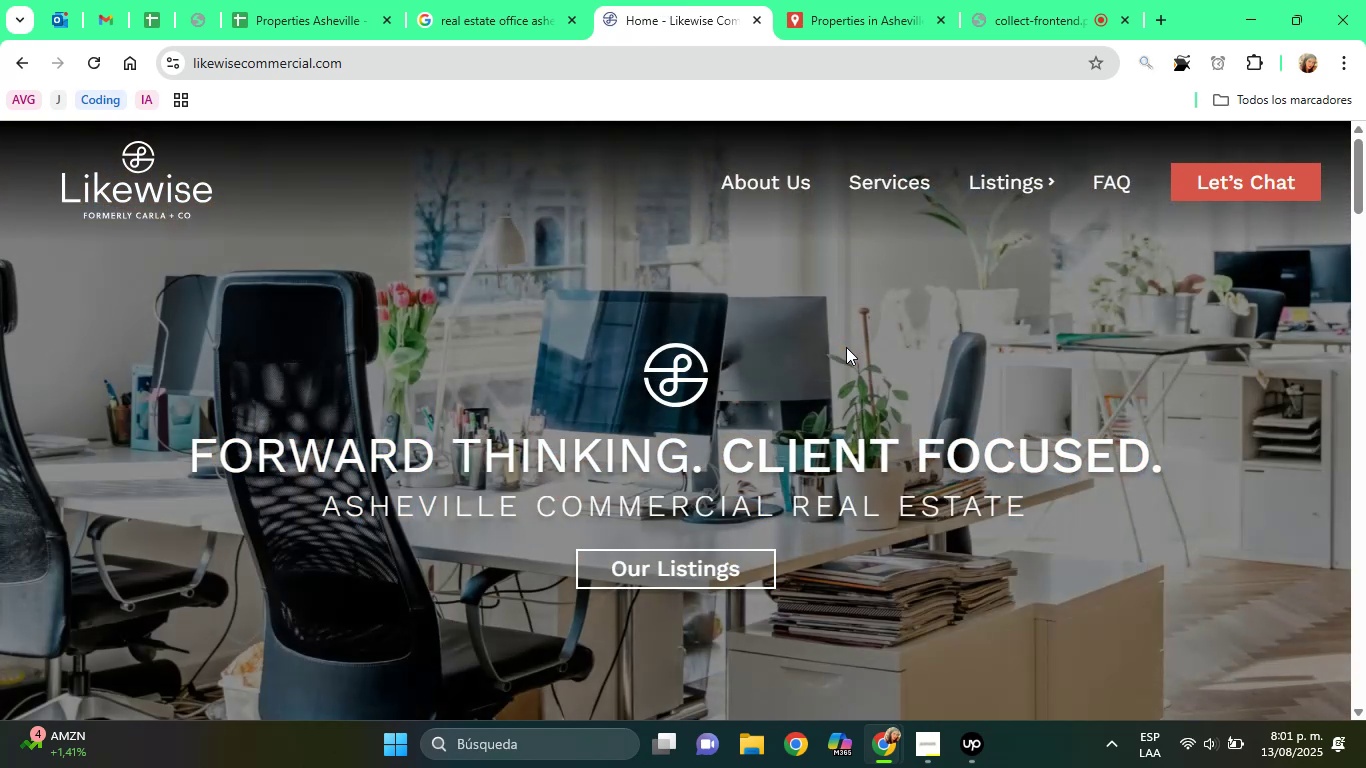 
wait(14.9)
 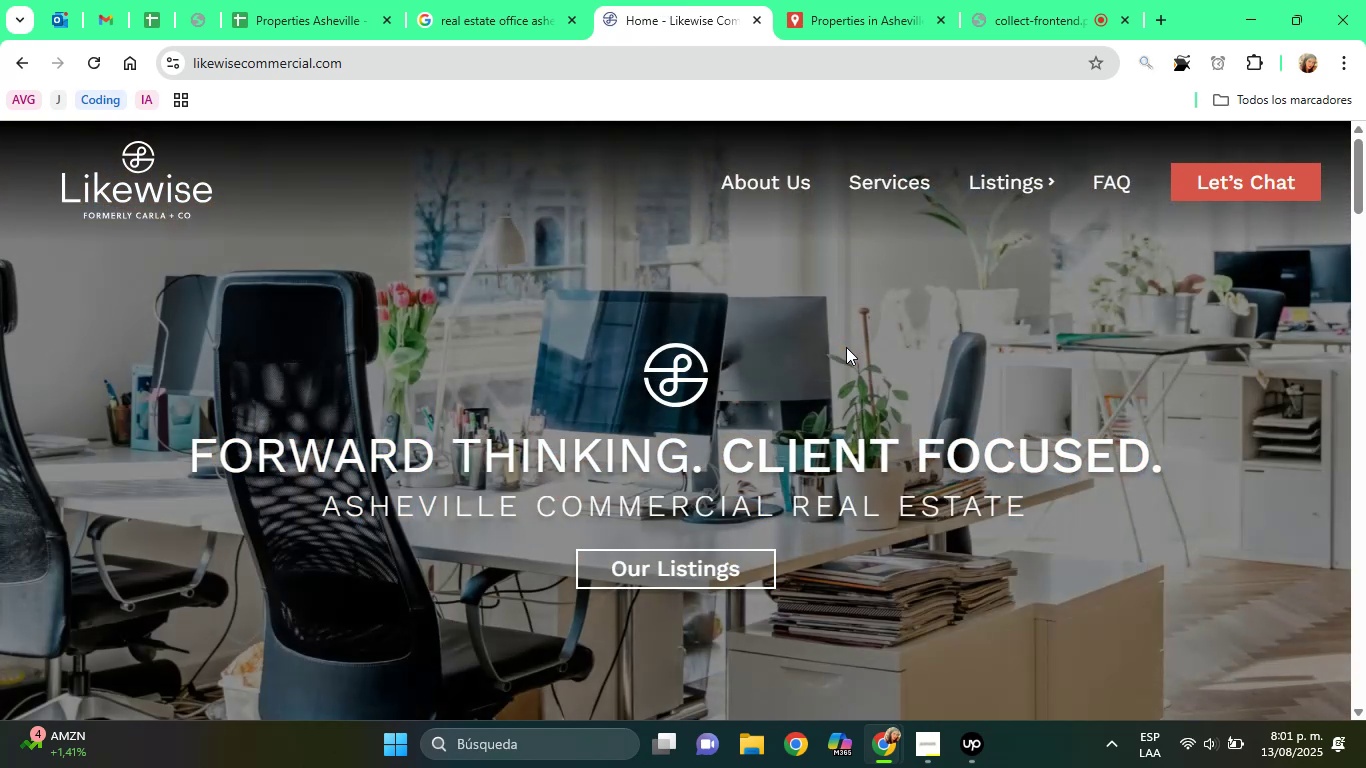 
scroll: coordinate [951, 445], scroll_direction: down, amount: 5.0
 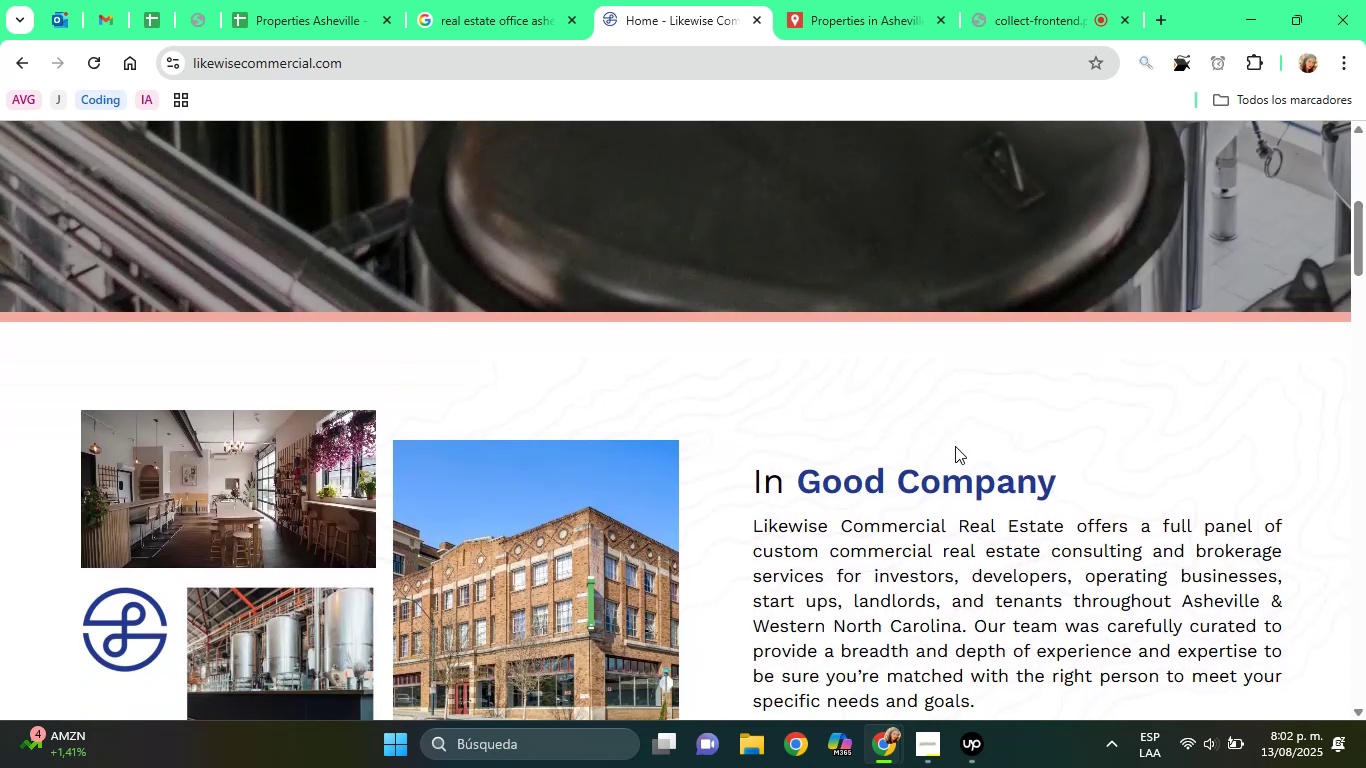 
scroll: coordinate [961, 448], scroll_direction: up, amount: 8.0
 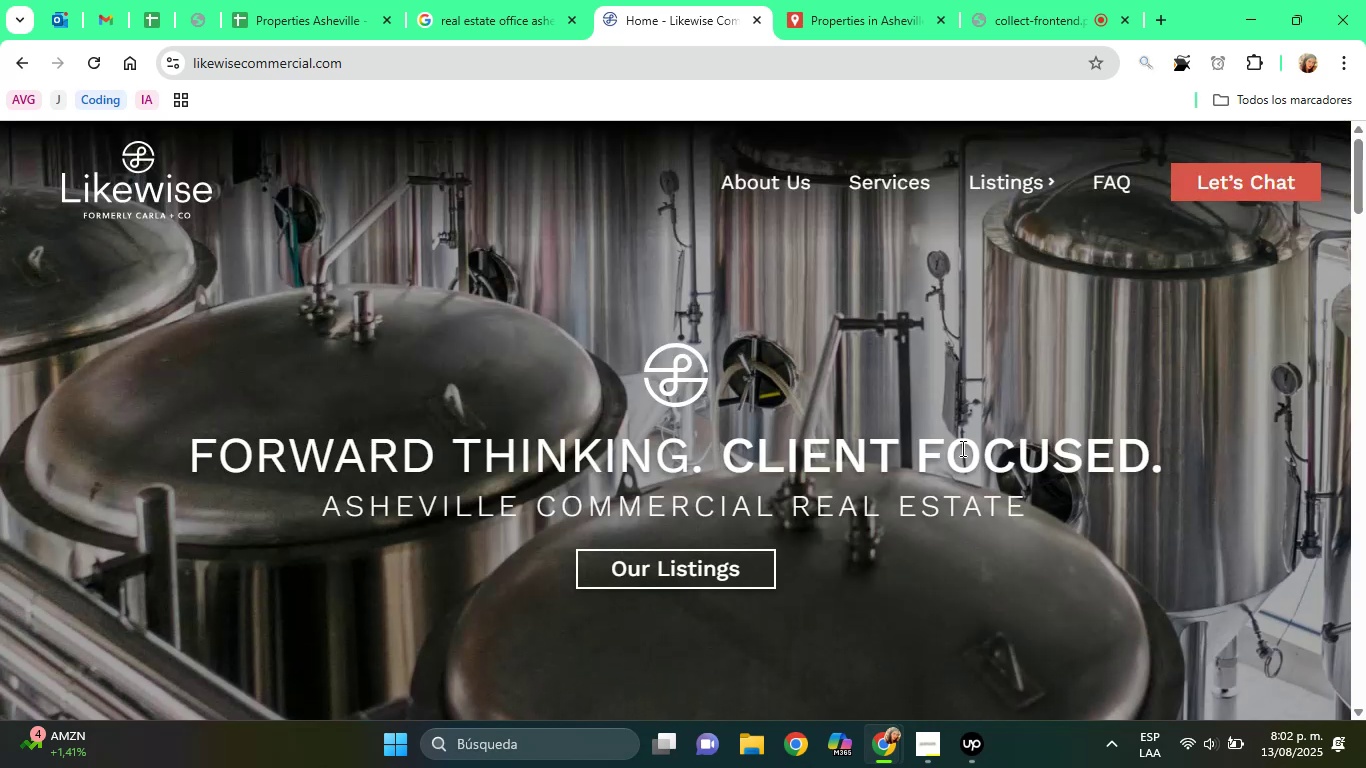 
scroll: coordinate [580, 577], scroll_direction: down, amount: 12.0
 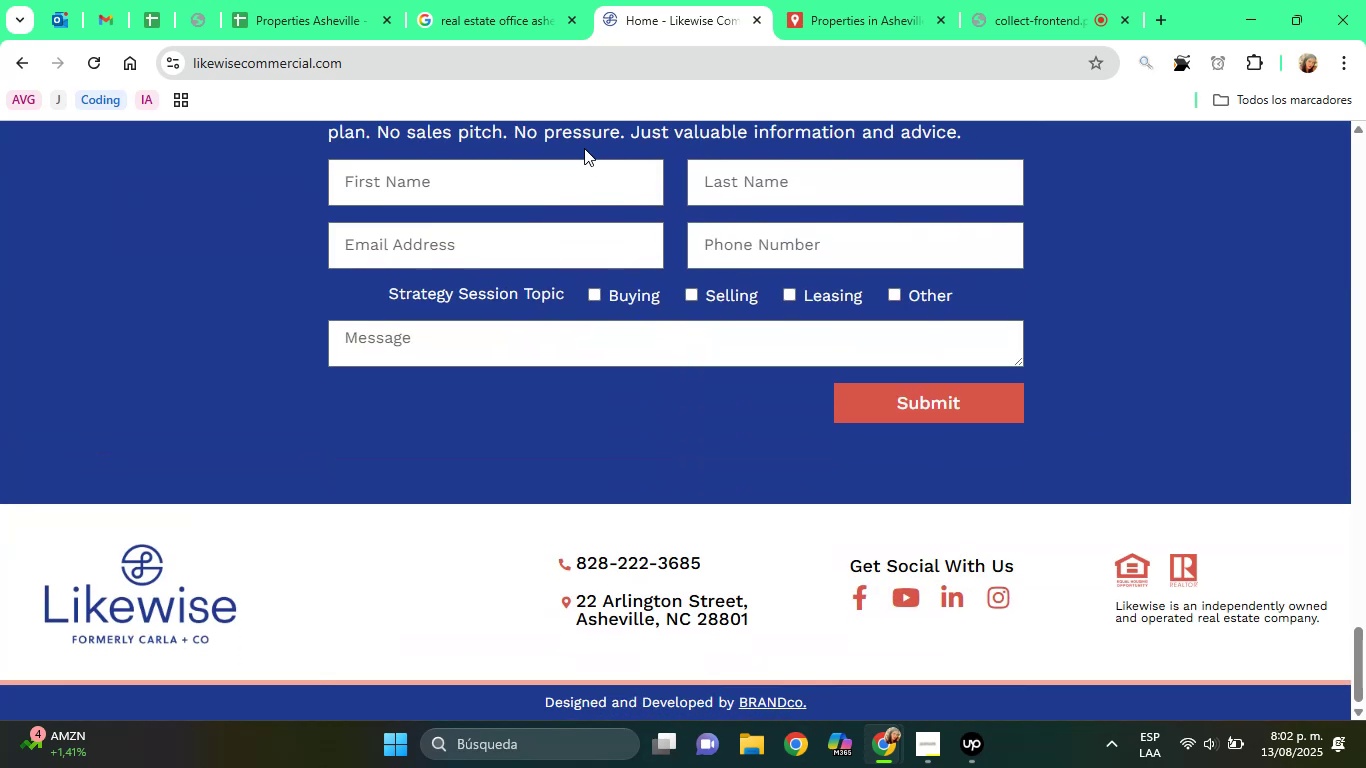 
left_click([501, 0])
 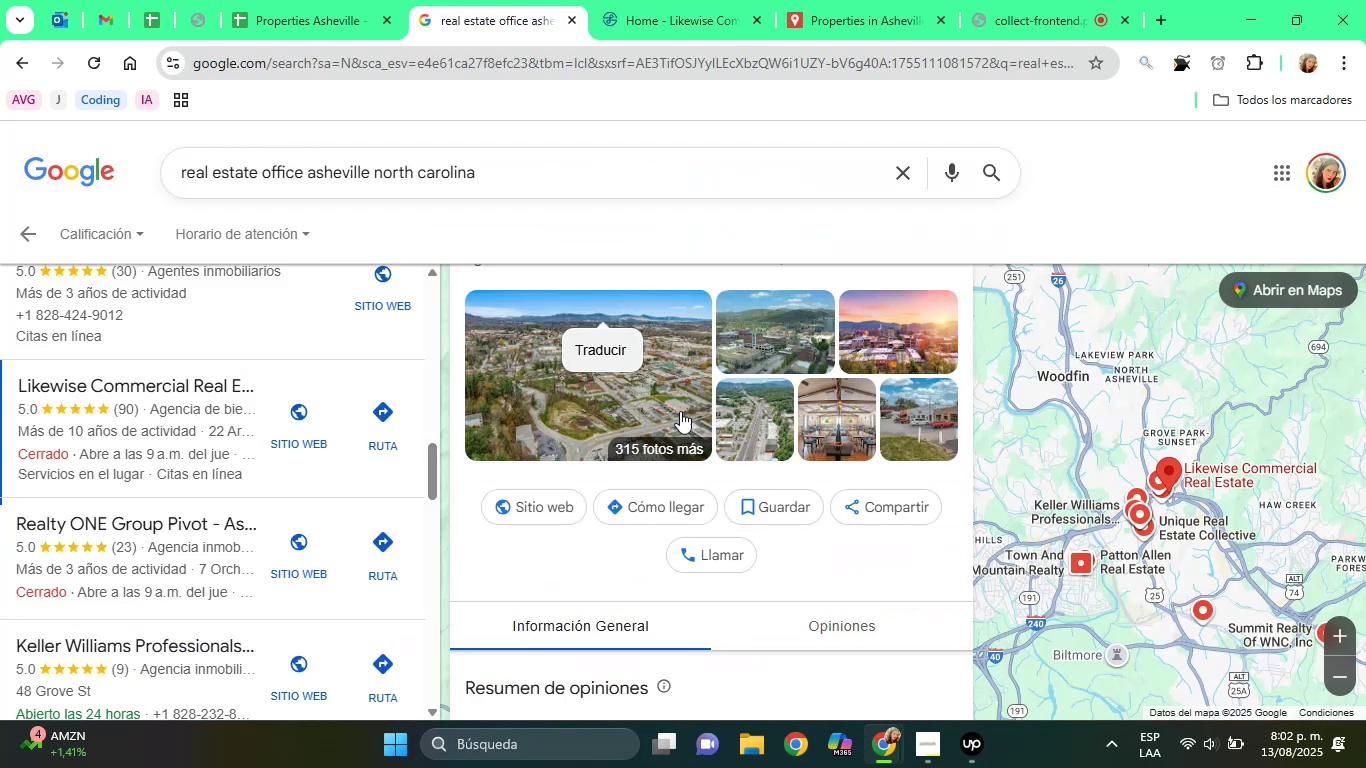 
scroll: coordinate [669, 497], scroll_direction: down, amount: 2.0
 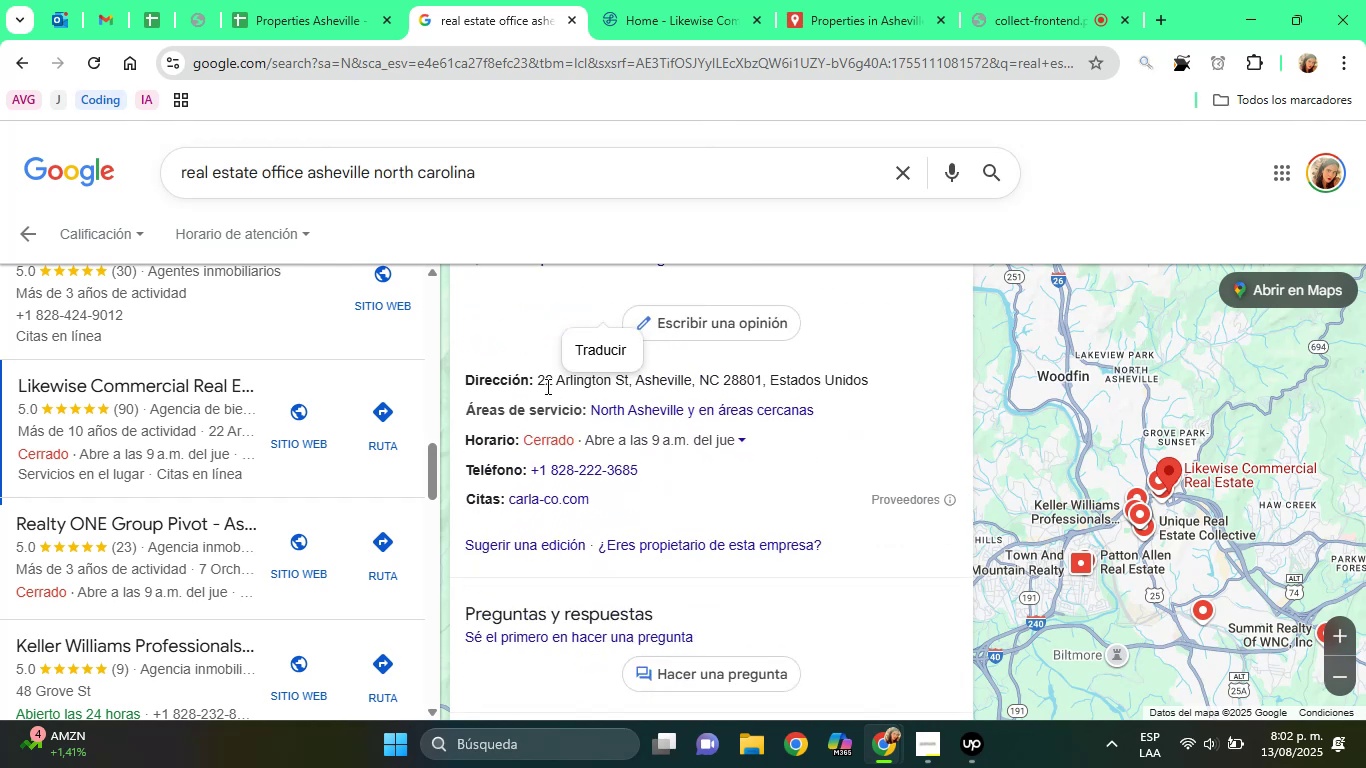 
left_click_drag(start_coordinate=[539, 384], to_coordinate=[869, 376])
 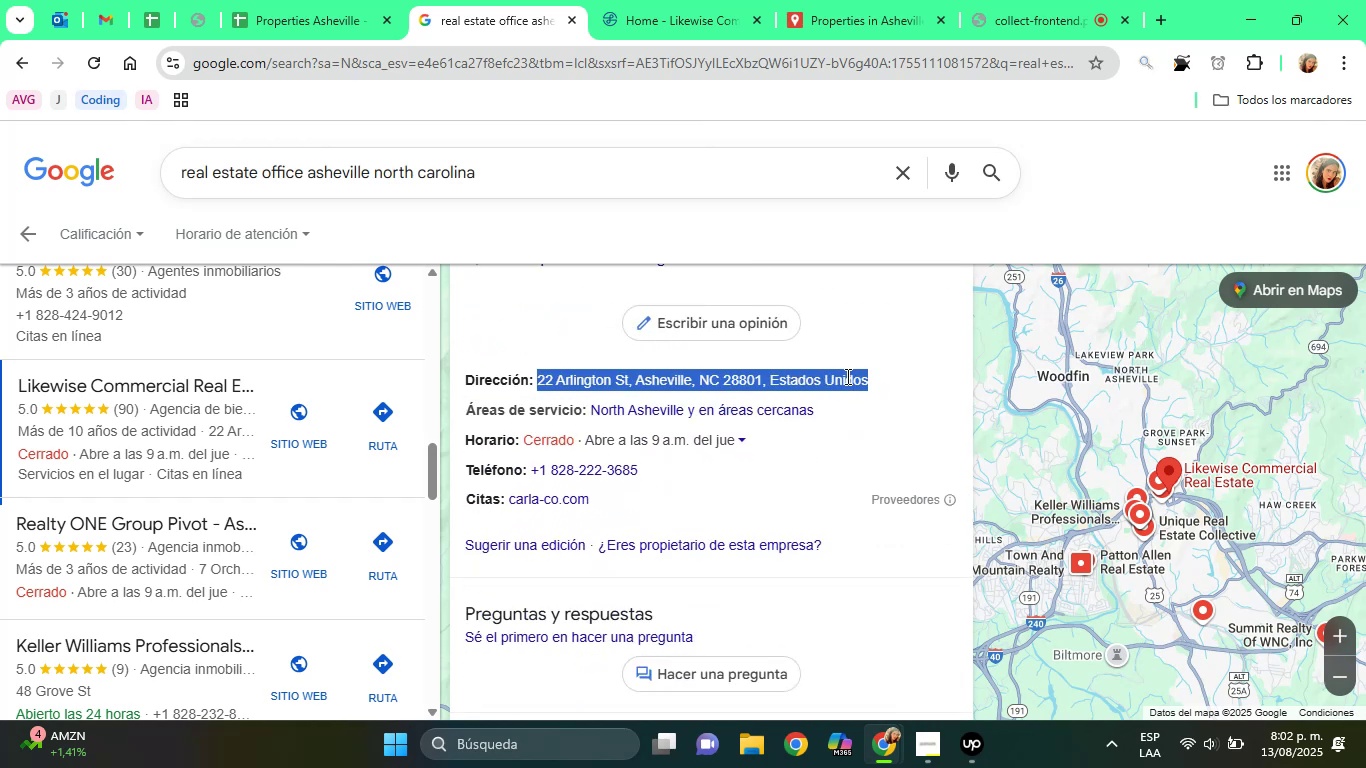 
right_click([846, 376])
 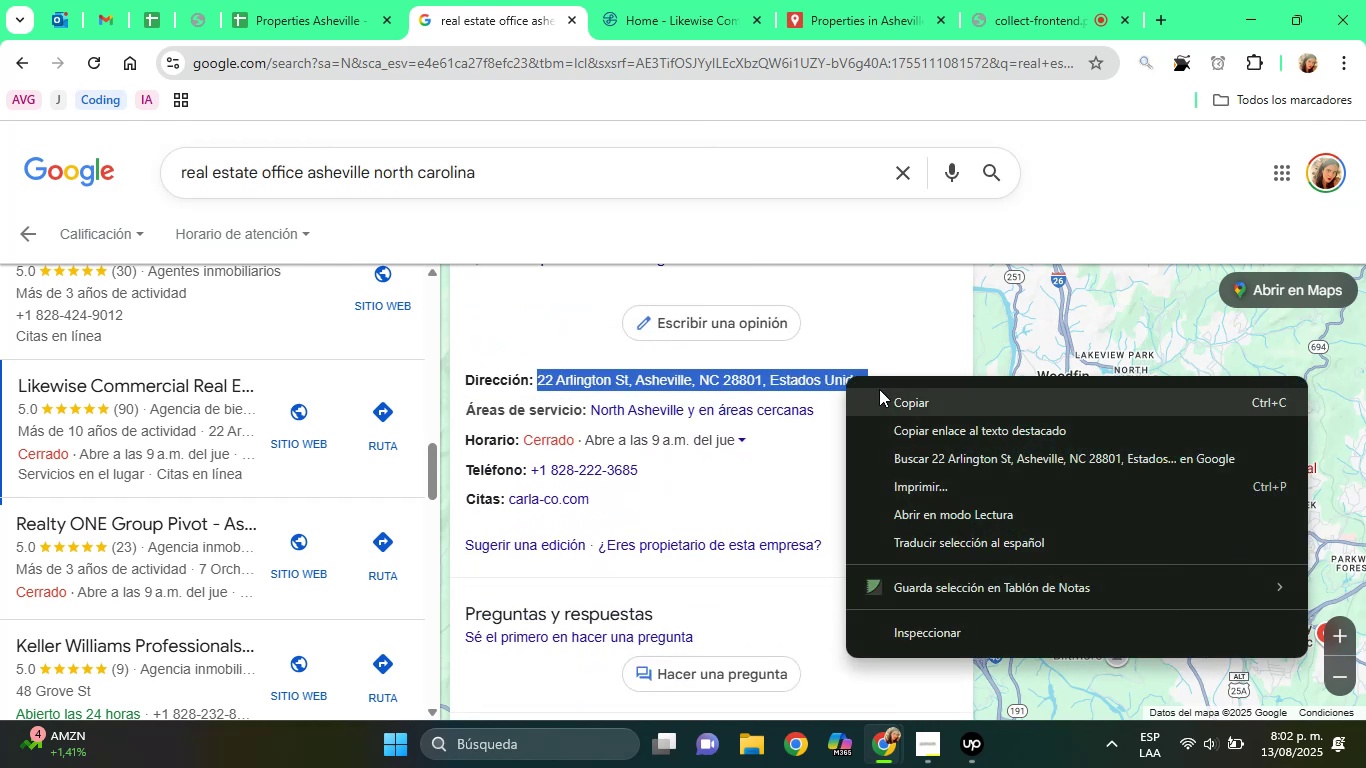 
left_click([896, 392])
 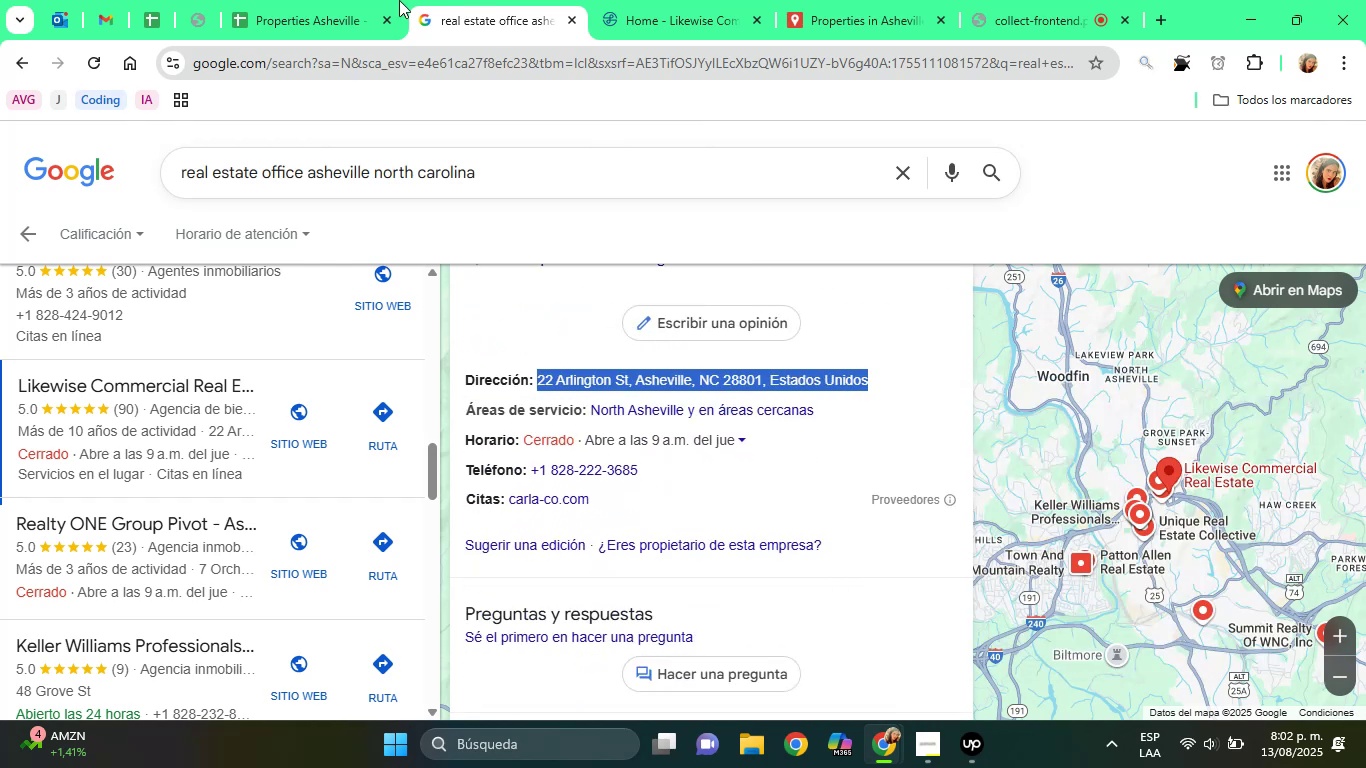 
left_click([300, 0])
 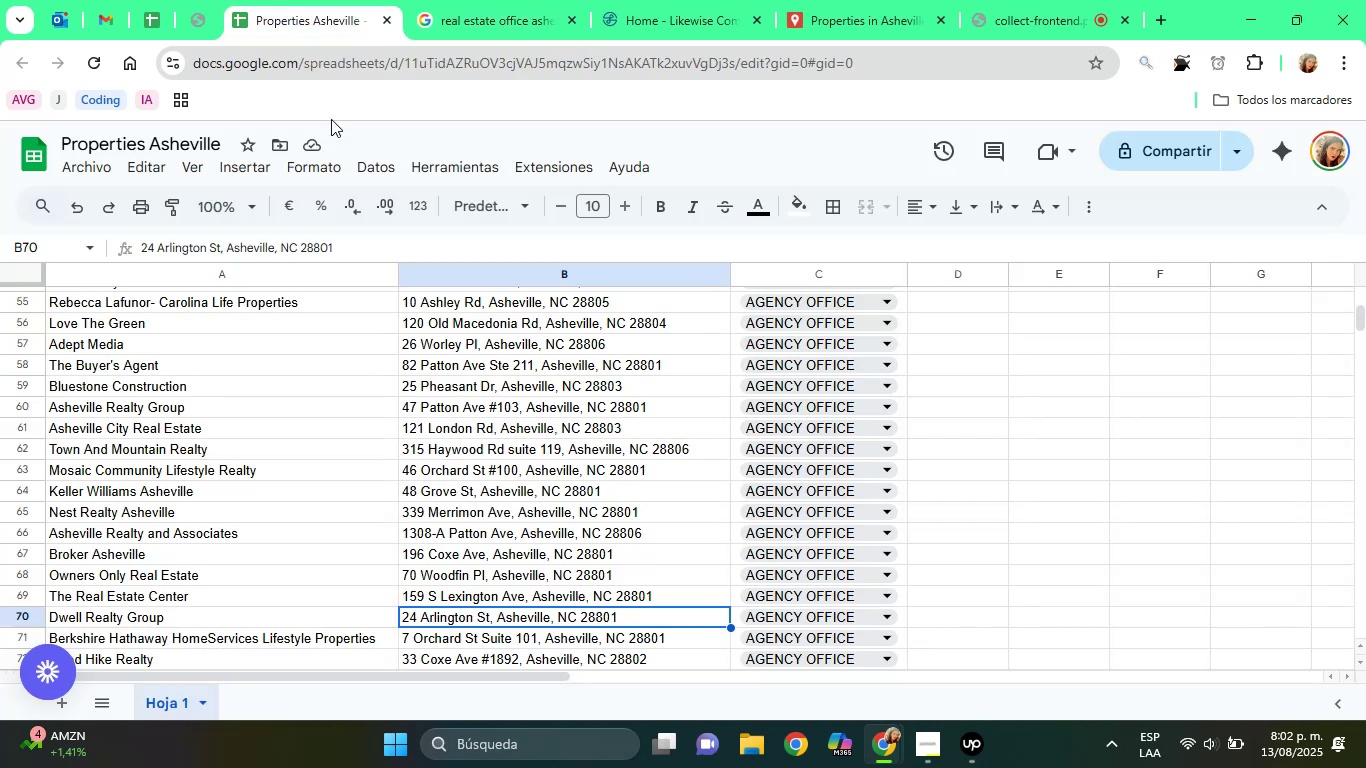 
scroll: coordinate [370, 532], scroll_direction: down, amount: 4.0
 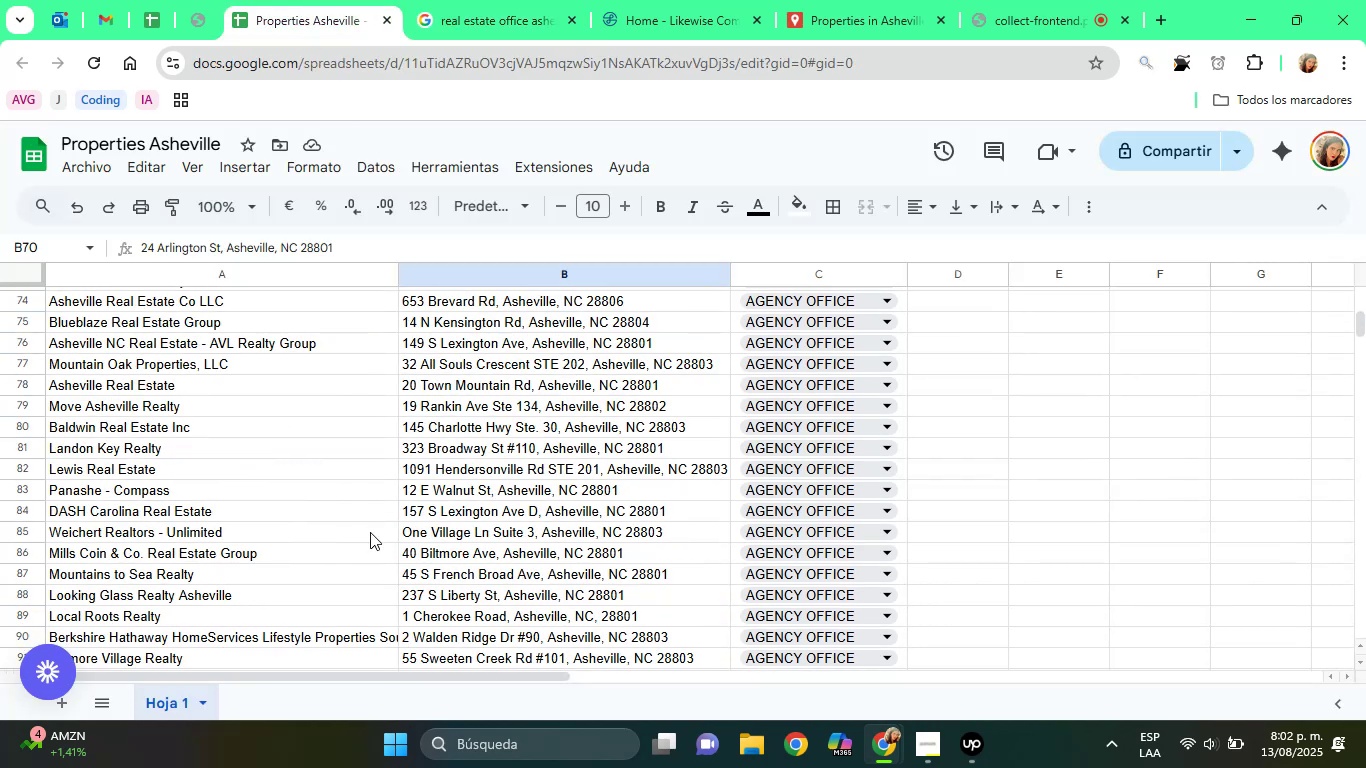 
scroll: coordinate [370, 532], scroll_direction: up, amount: 2.0
 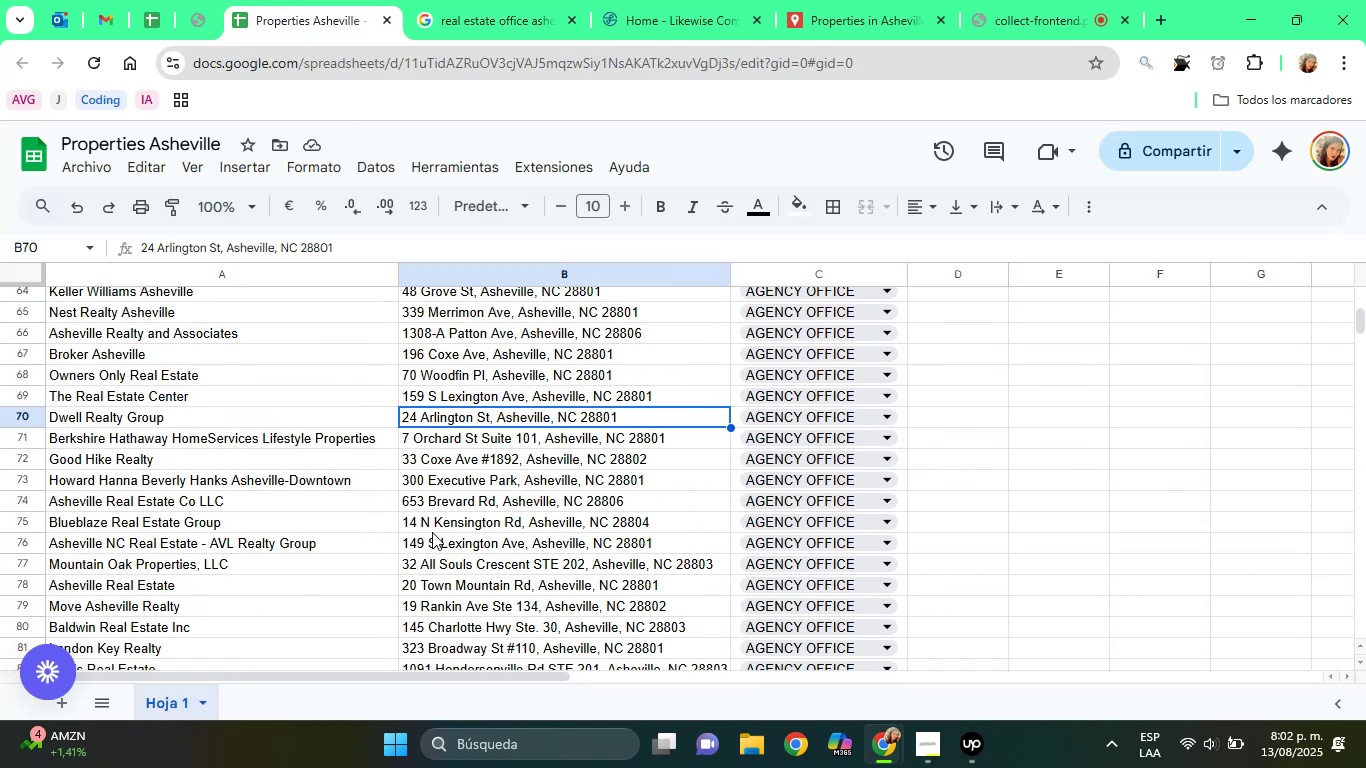 
scroll: coordinate [481, 529], scroll_direction: down, amount: 3.0
 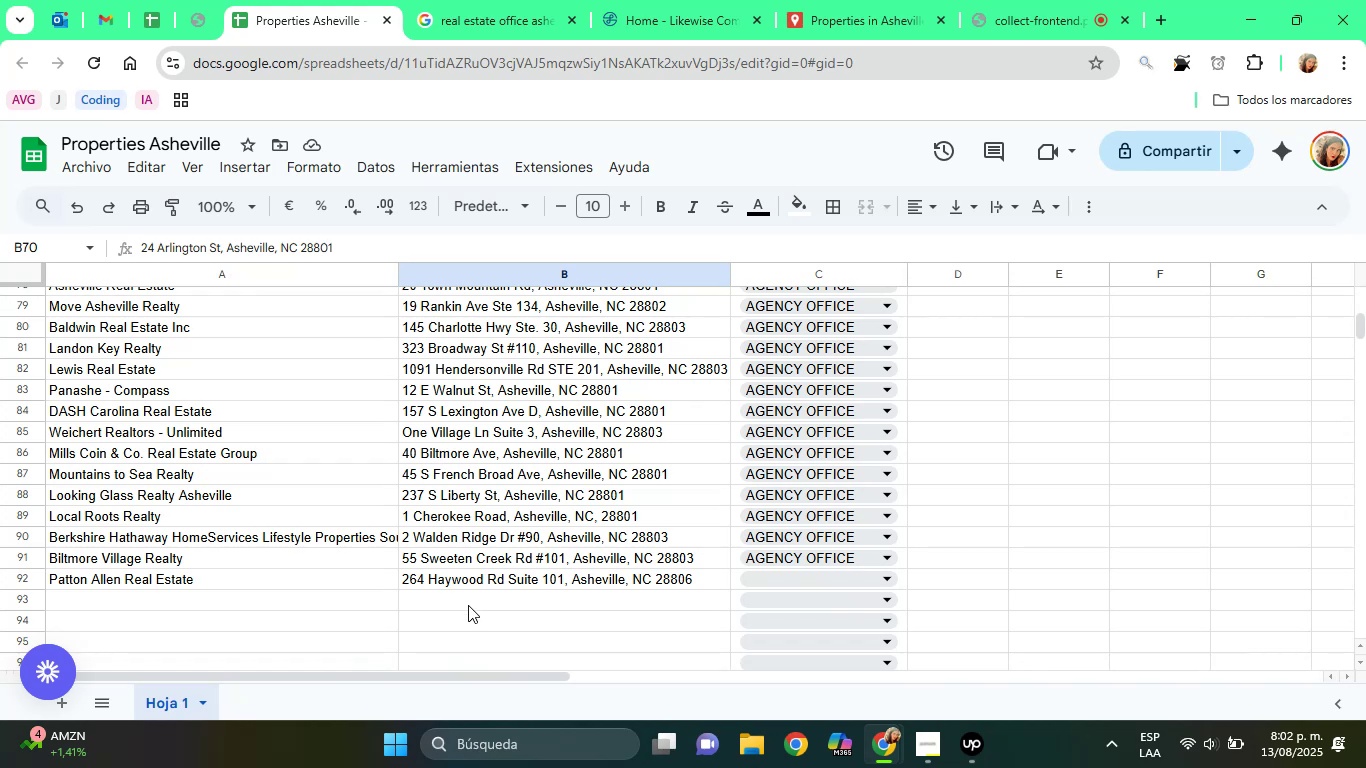 
left_click([452, 601])
 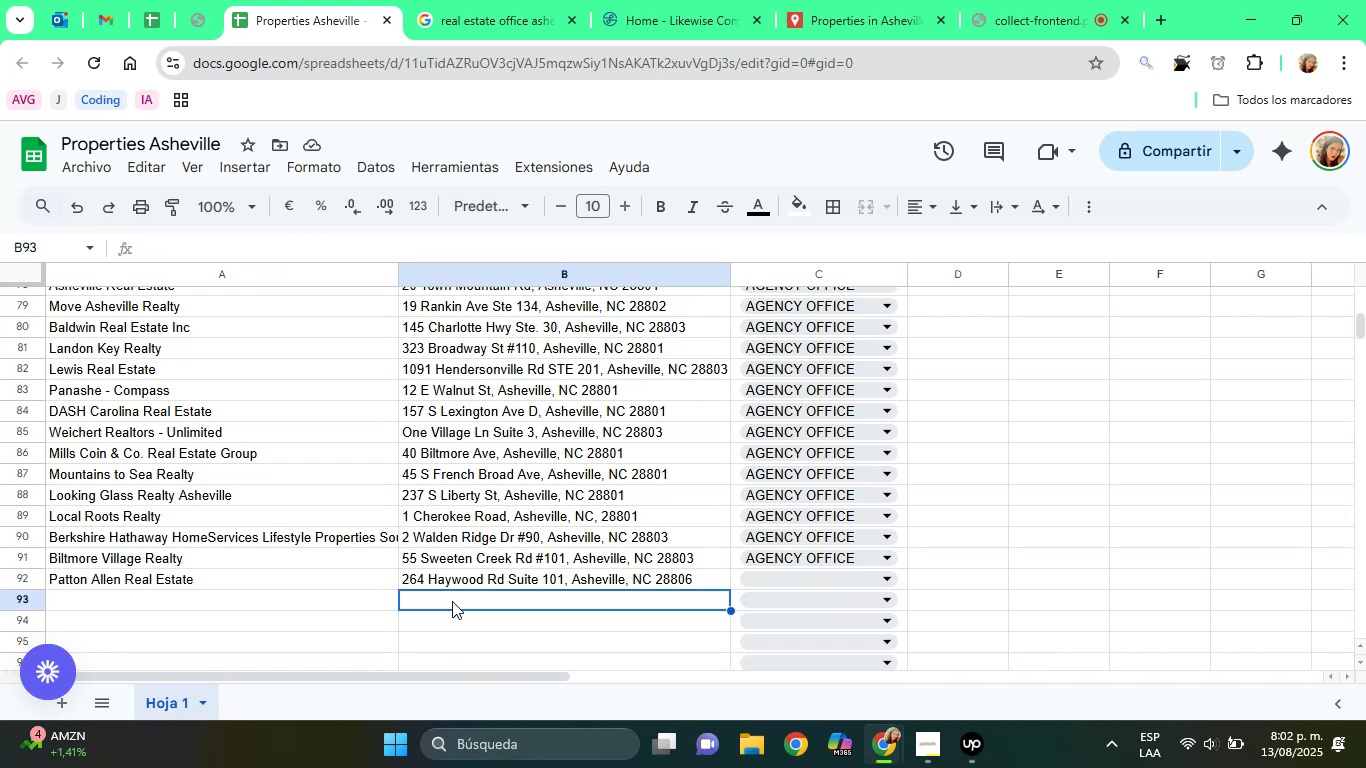 
right_click([452, 601])
 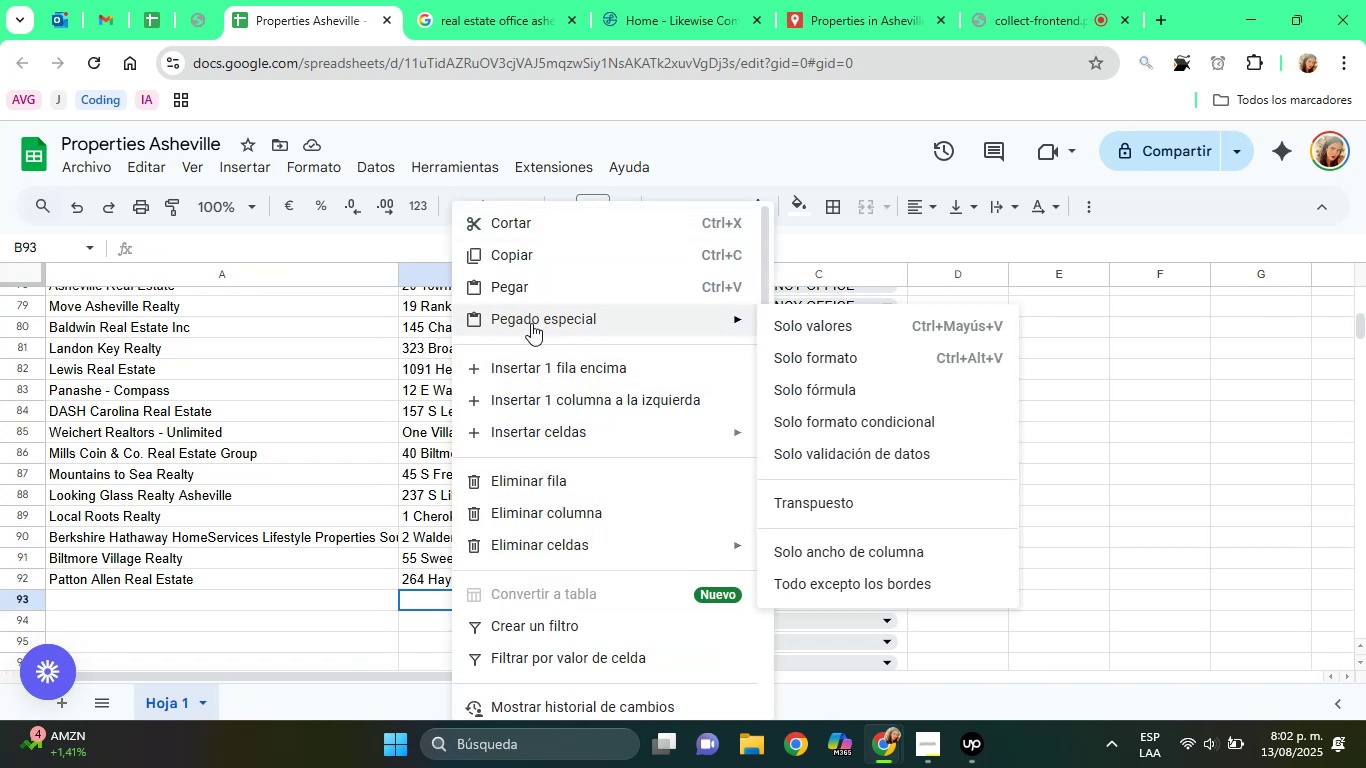 
left_click([829, 315])
 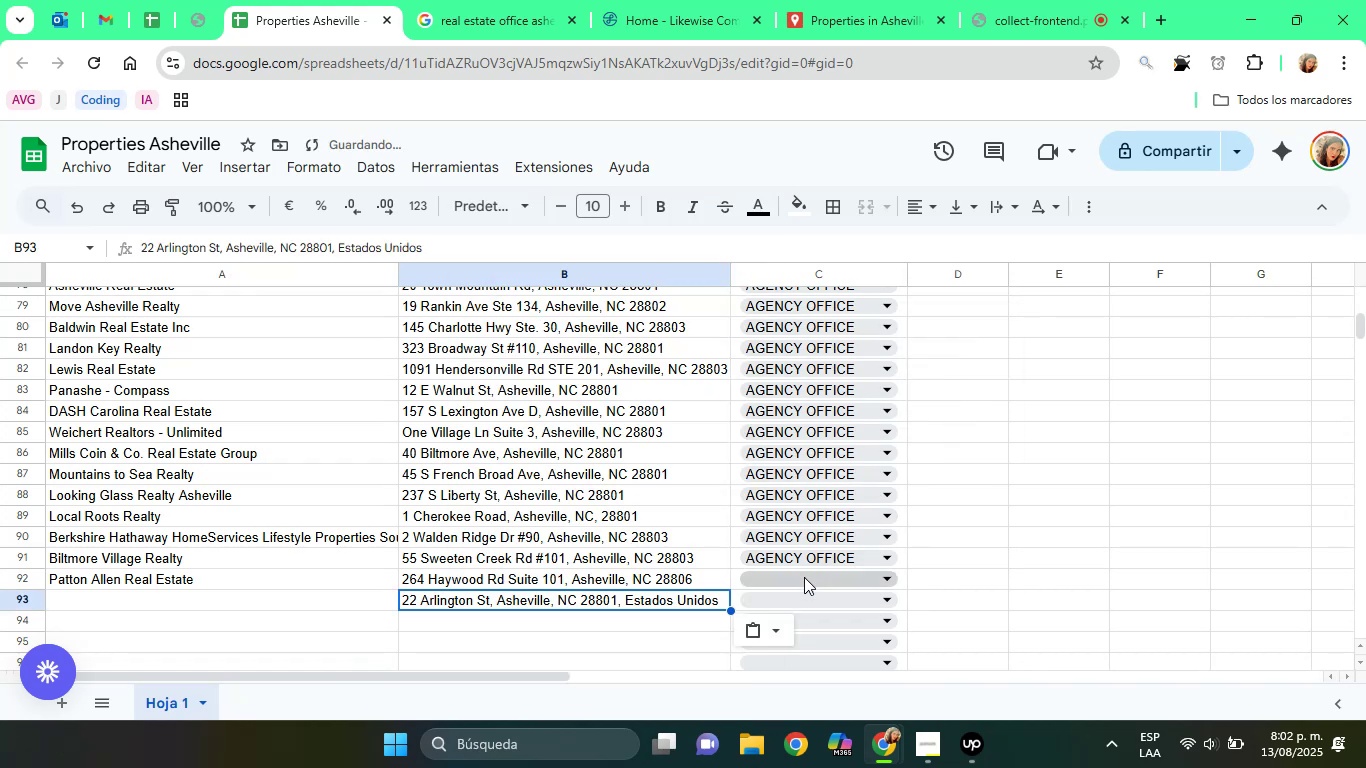 
left_click([804, 581])
 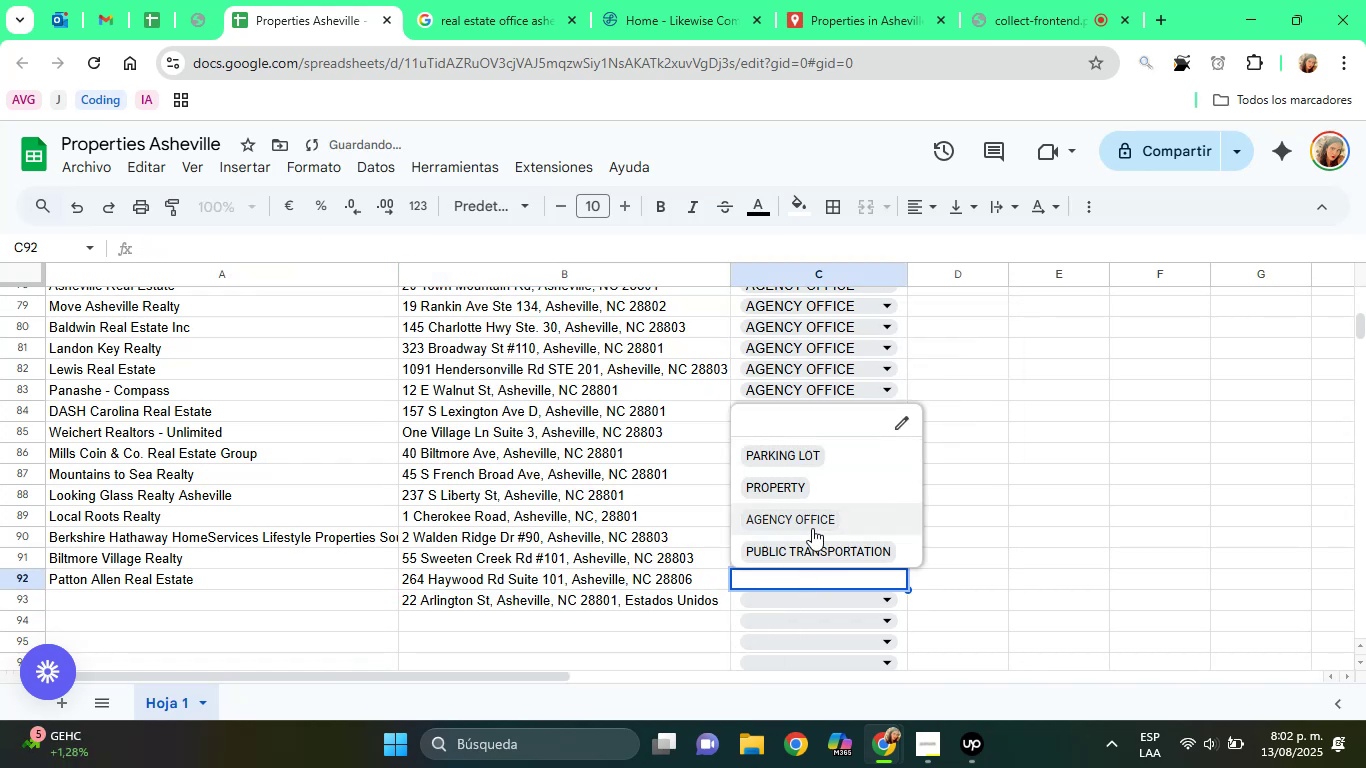 
left_click([803, 514])
 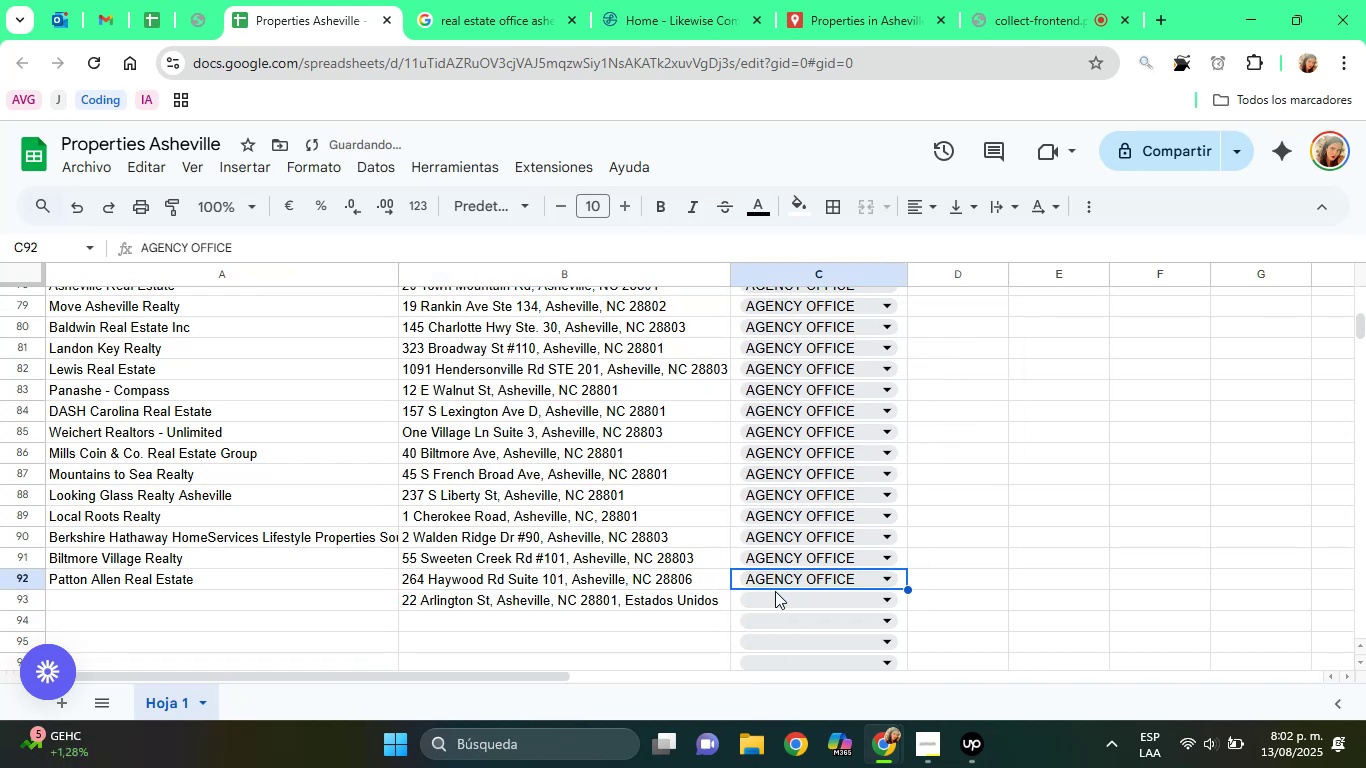 
left_click([775, 598])
 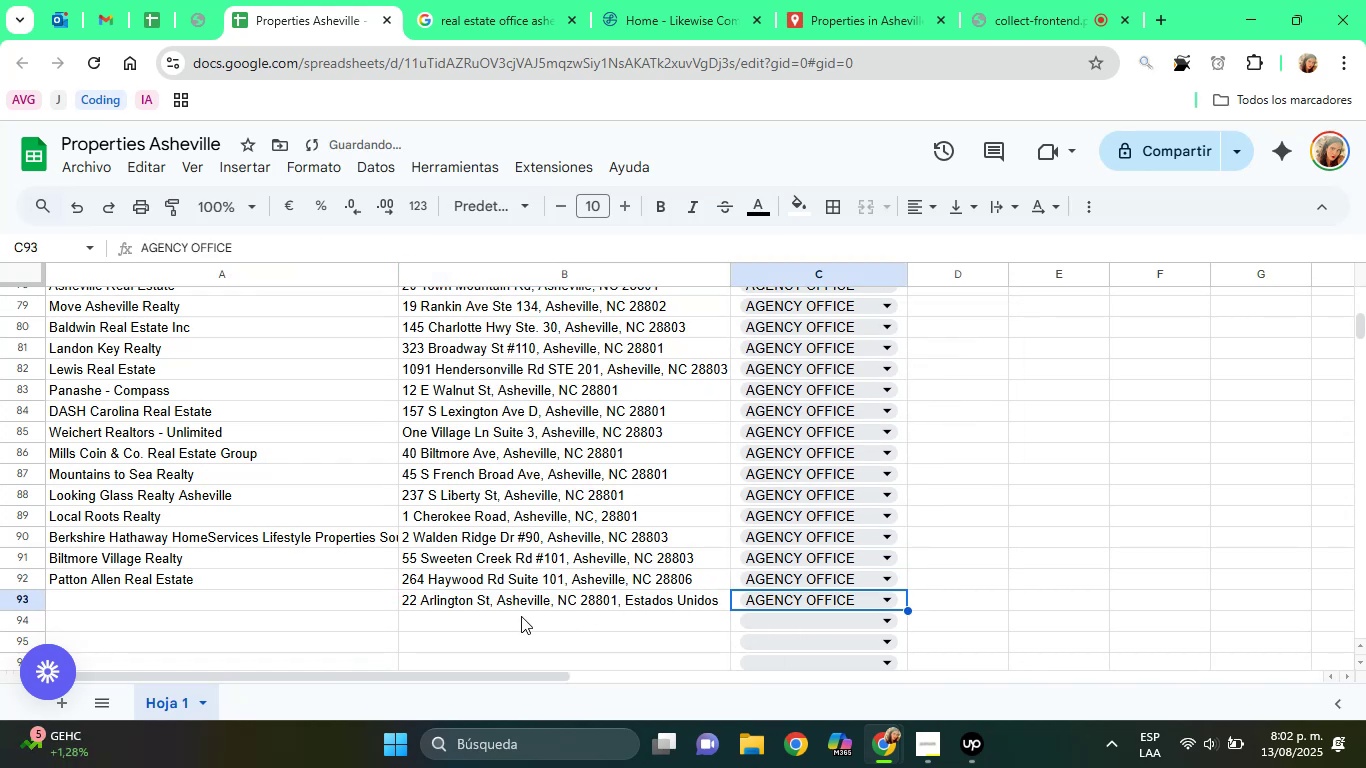 
left_click([520, 612])
 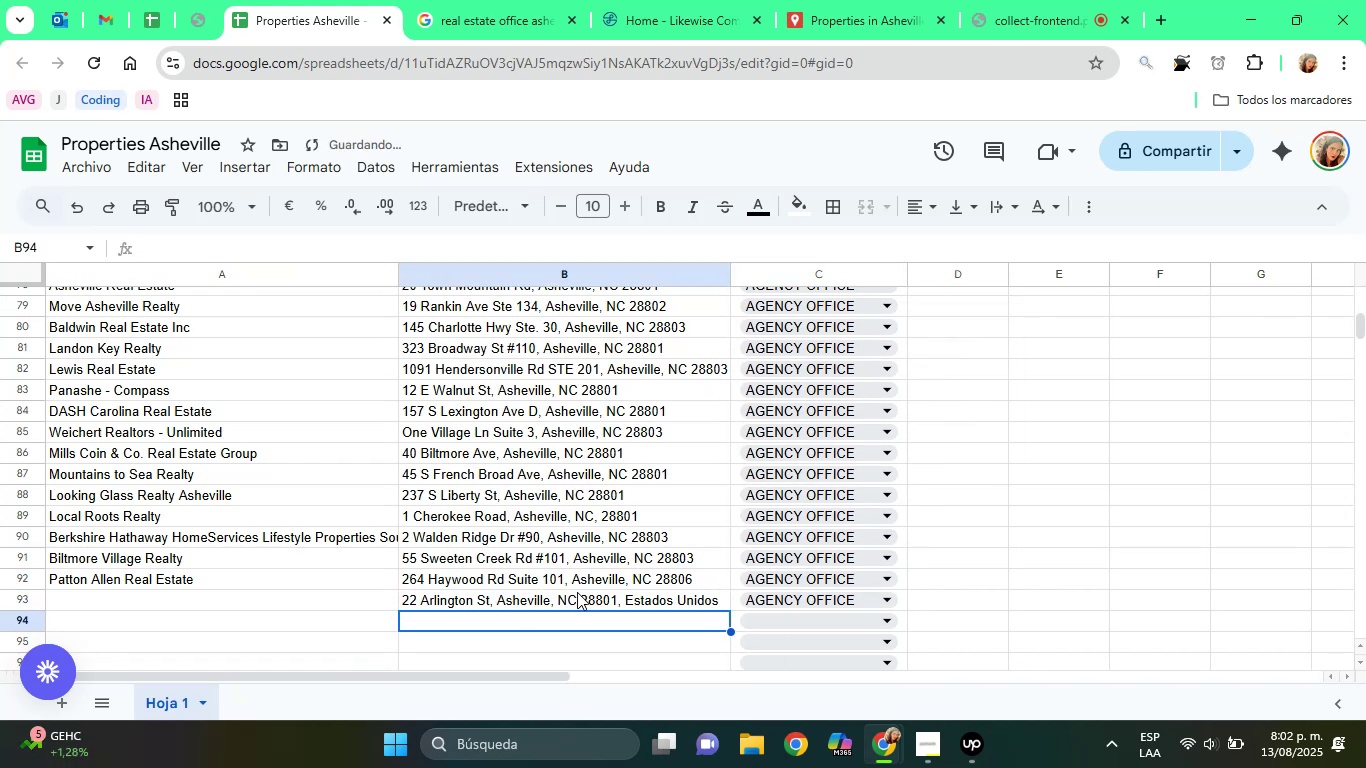 
left_click([577, 592])
 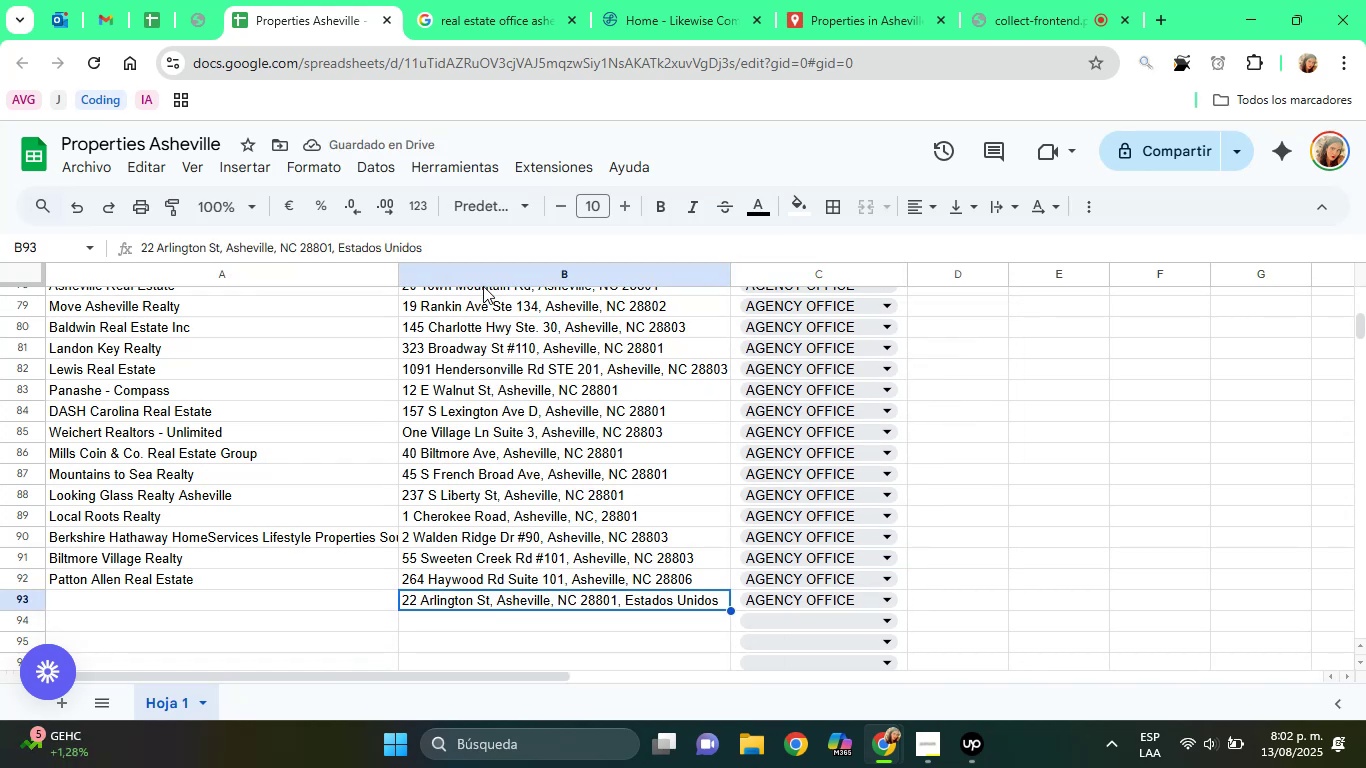 
left_click([454, 248])
 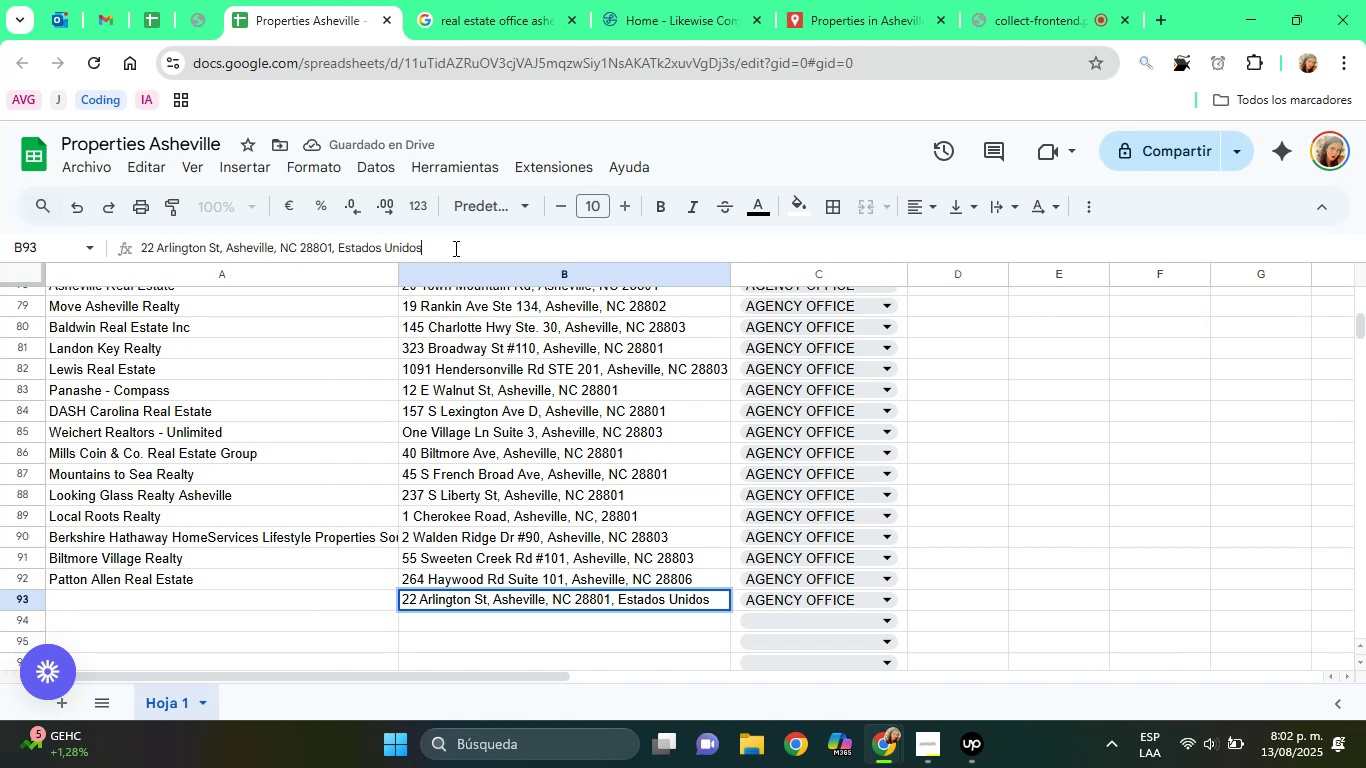 
hold_key(key=Backspace, duration=0.81)
 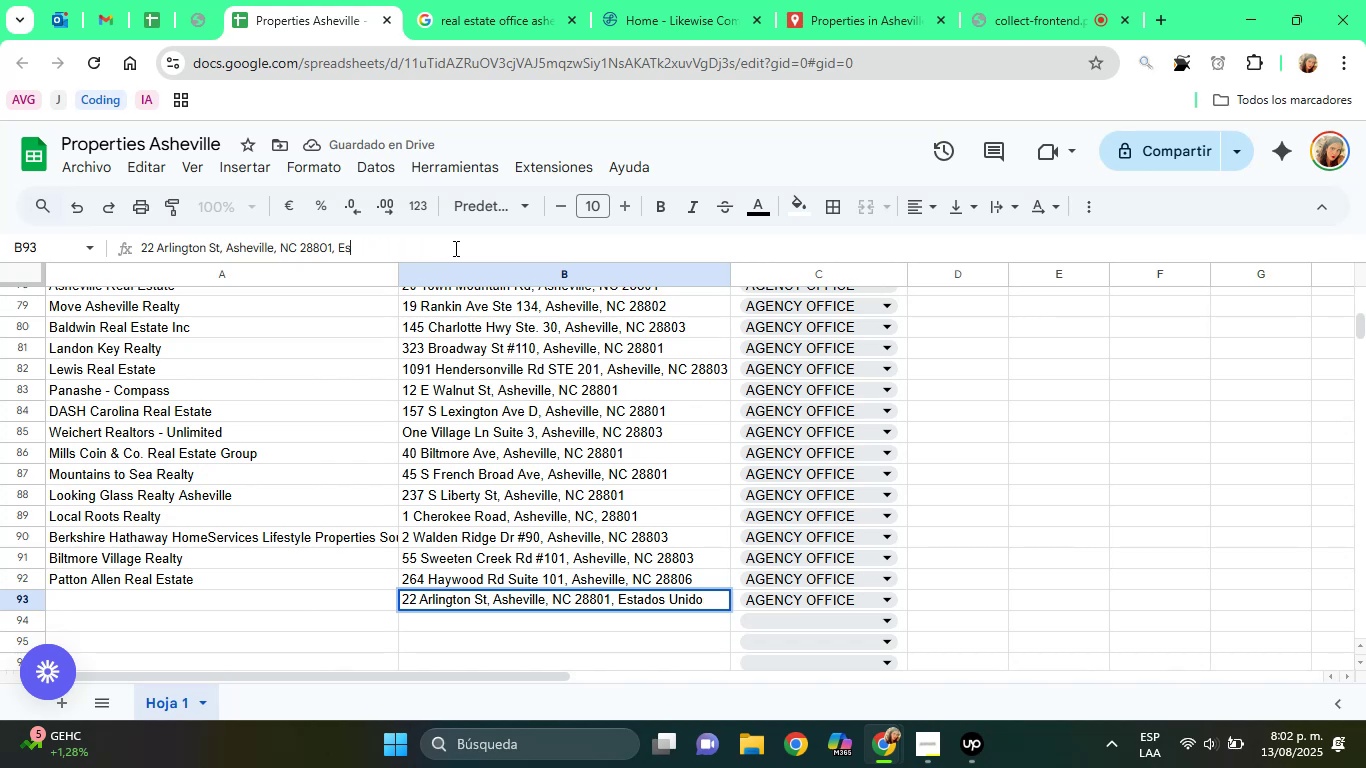 
key(Backspace)
 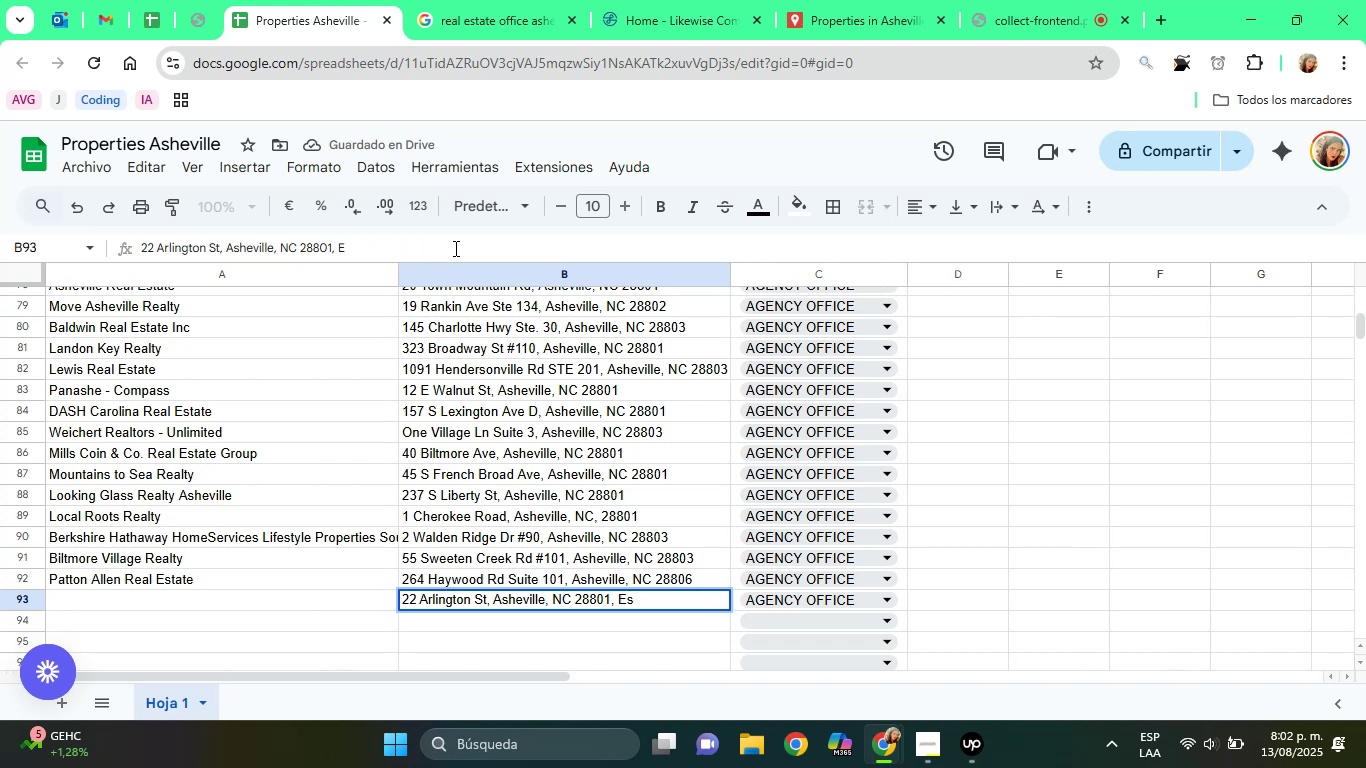 
key(Backspace)
 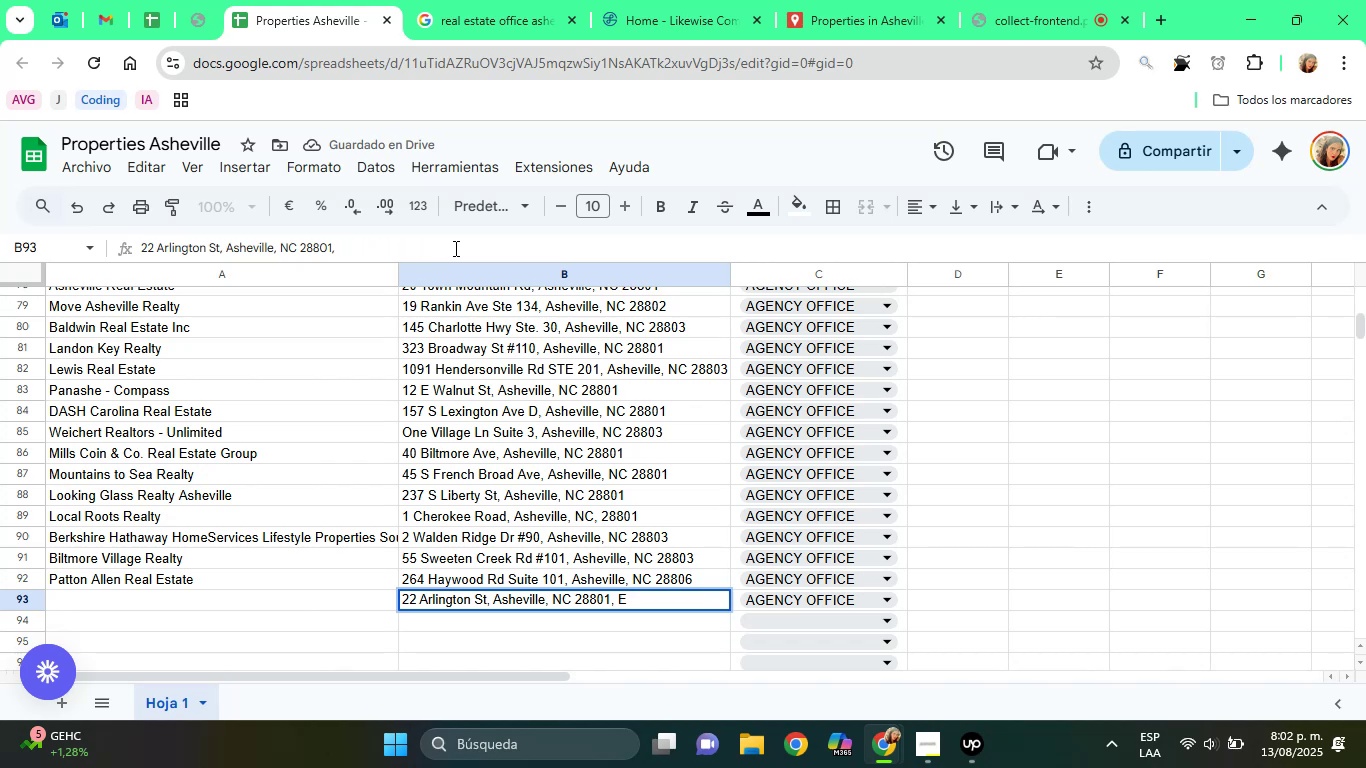 
key(Backspace)
 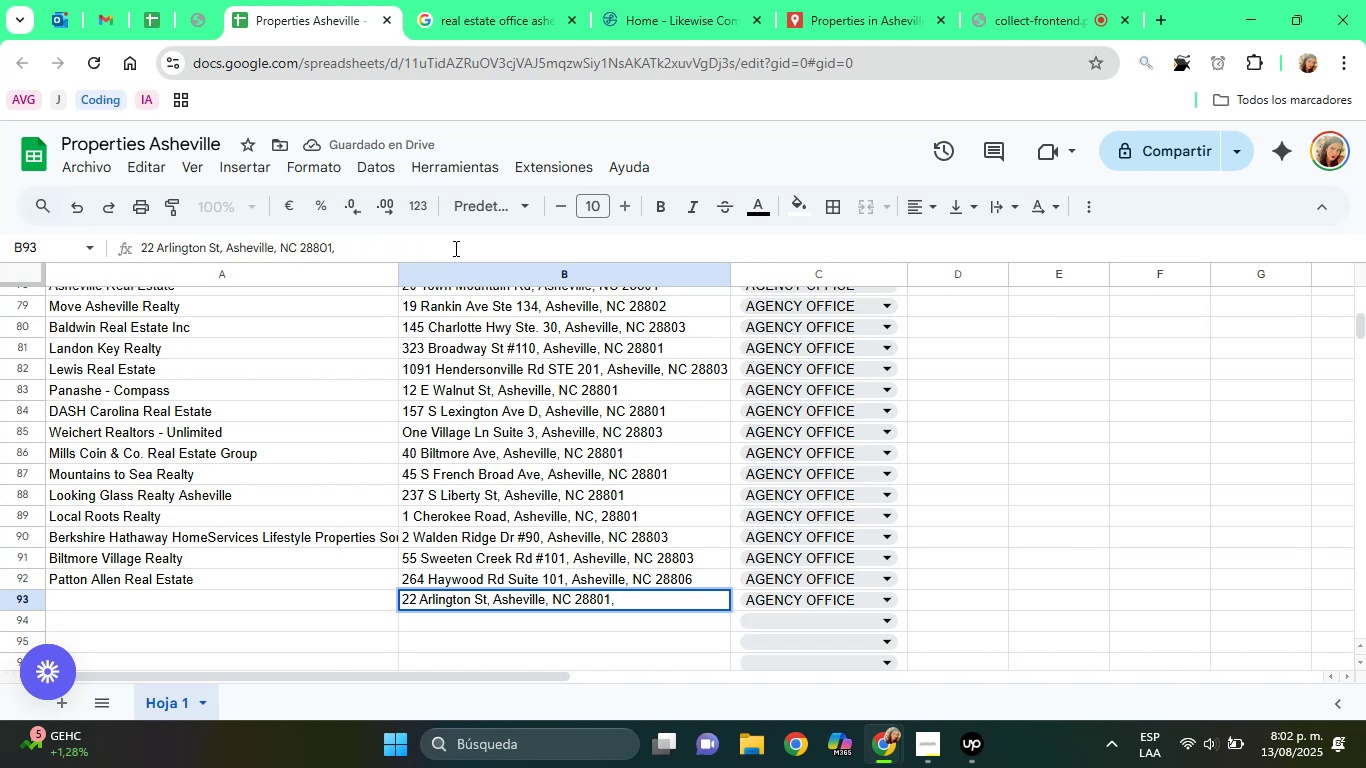 
key(Backspace)
 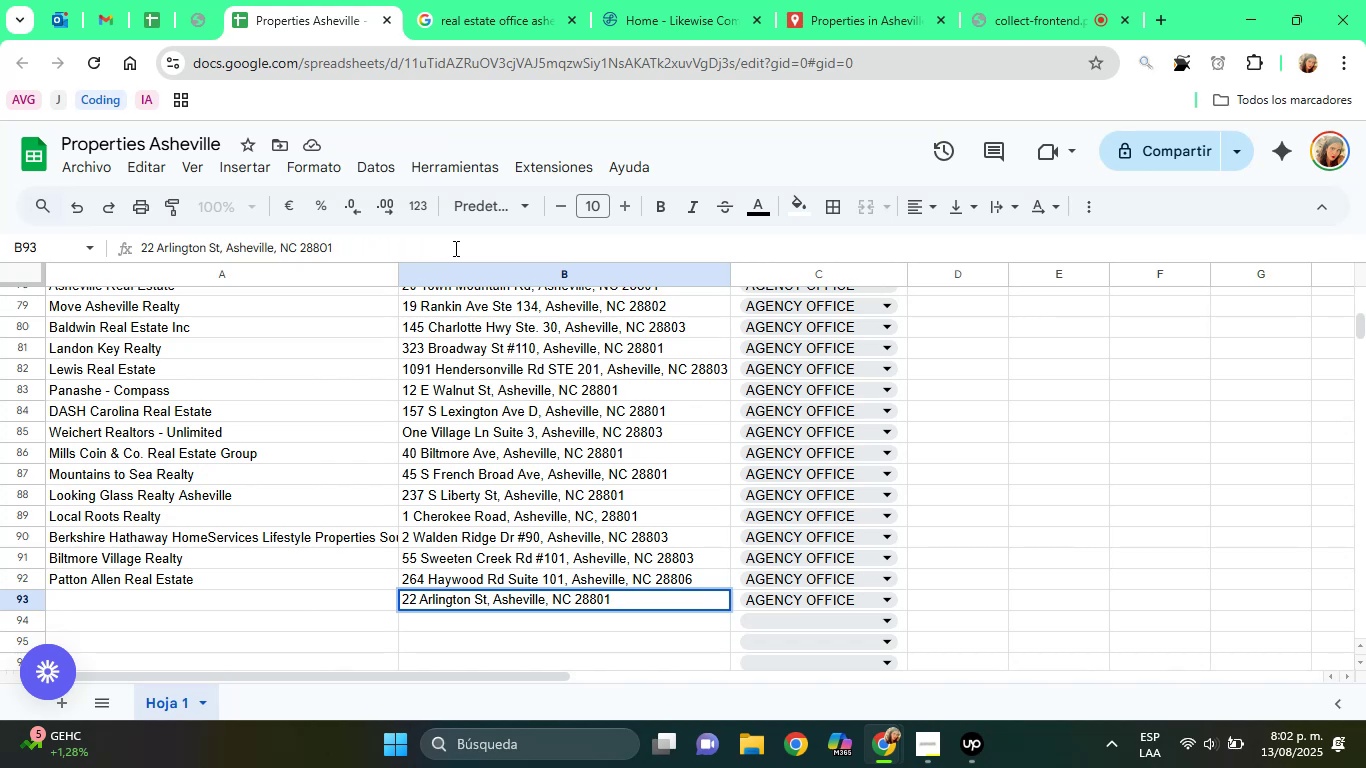 
key(Enter)
 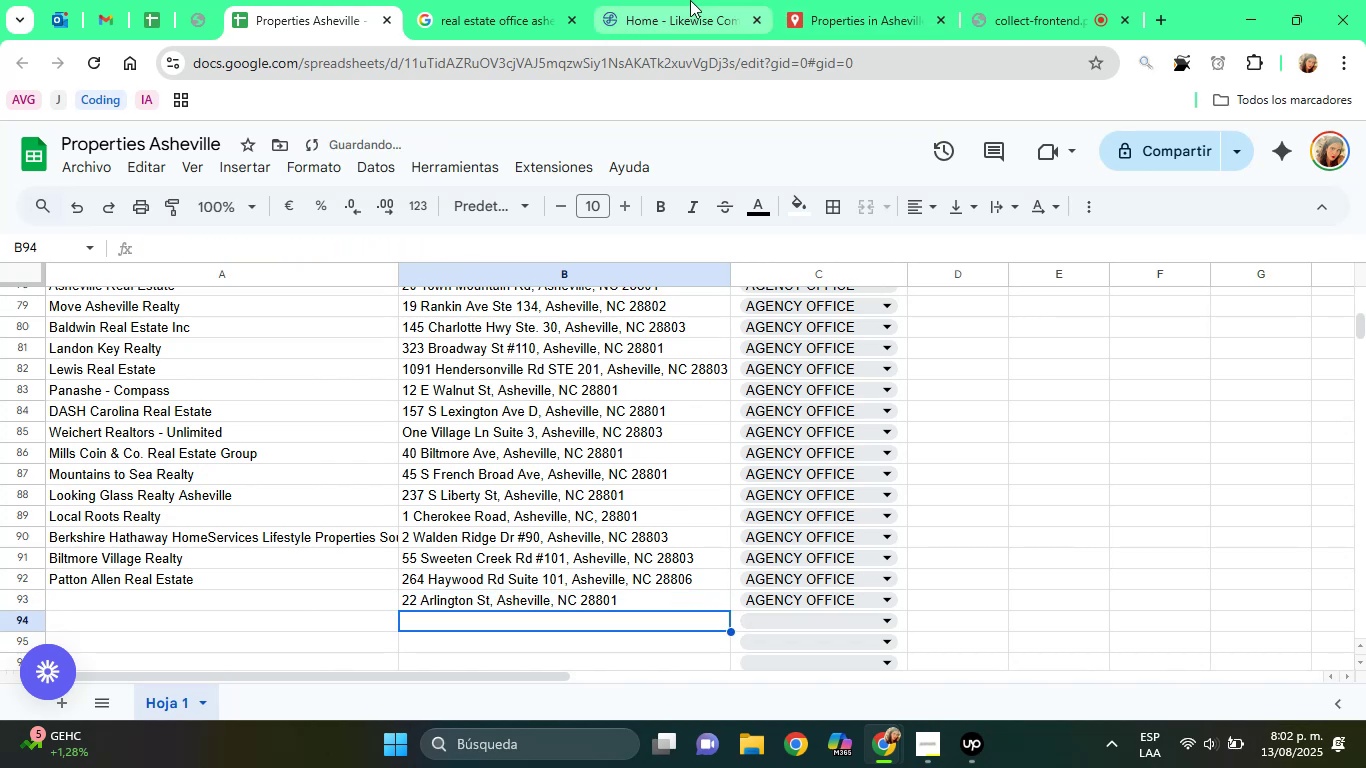 
left_click([654, 11])
 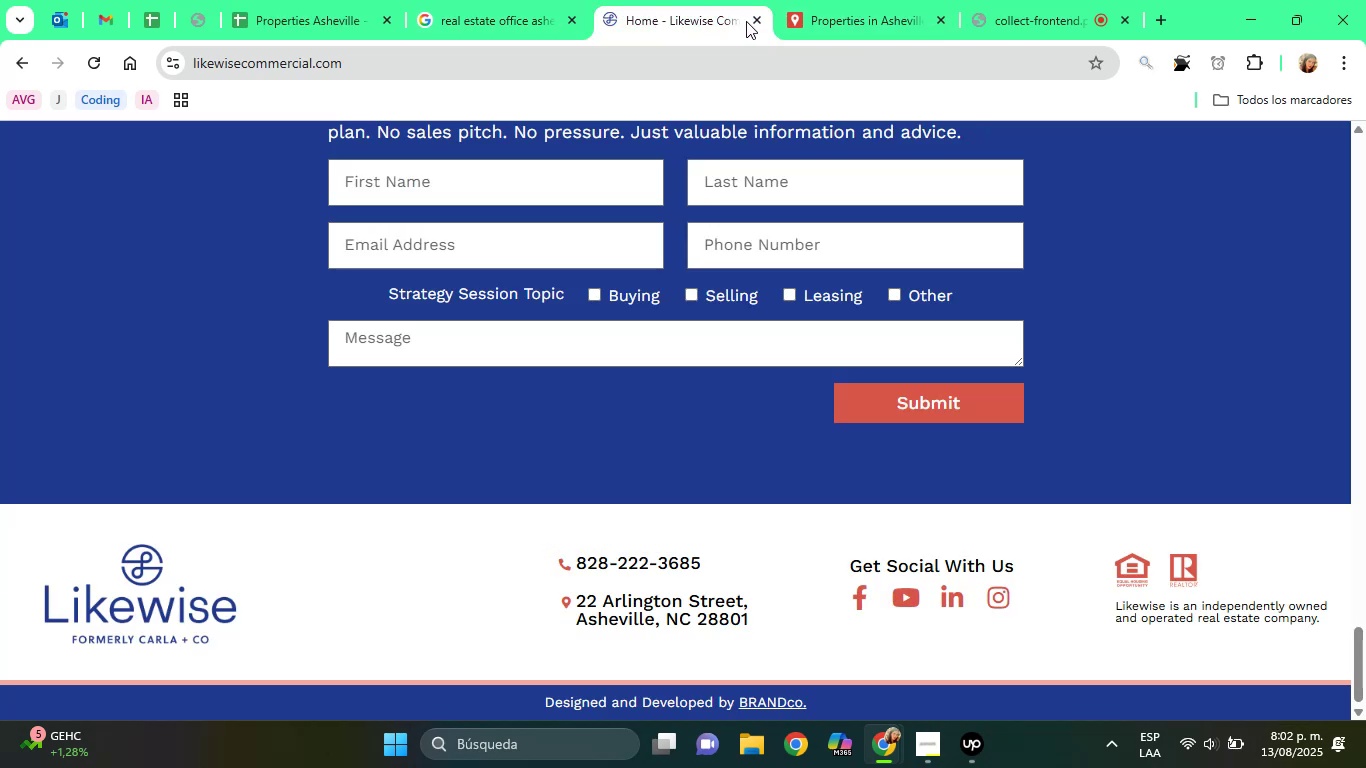 
left_click([749, 21])
 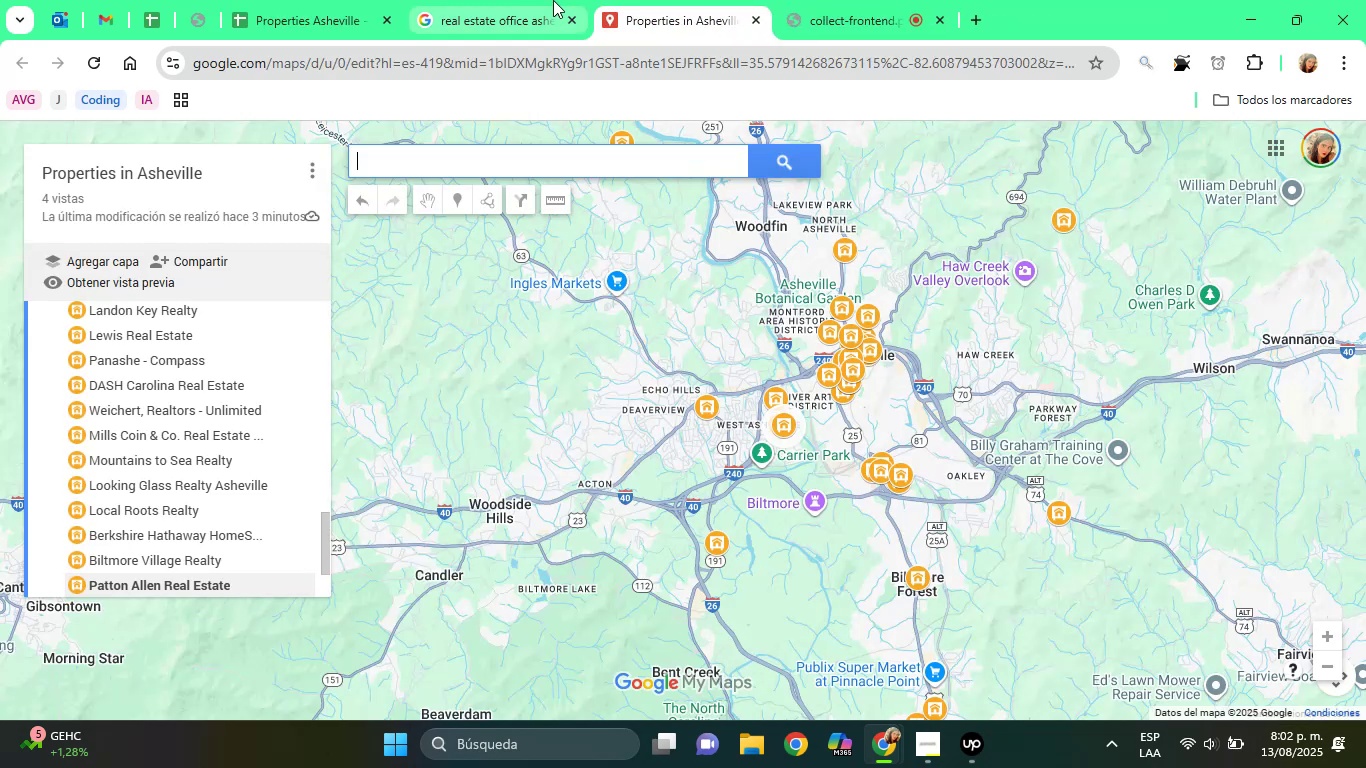 
left_click([520, 0])
 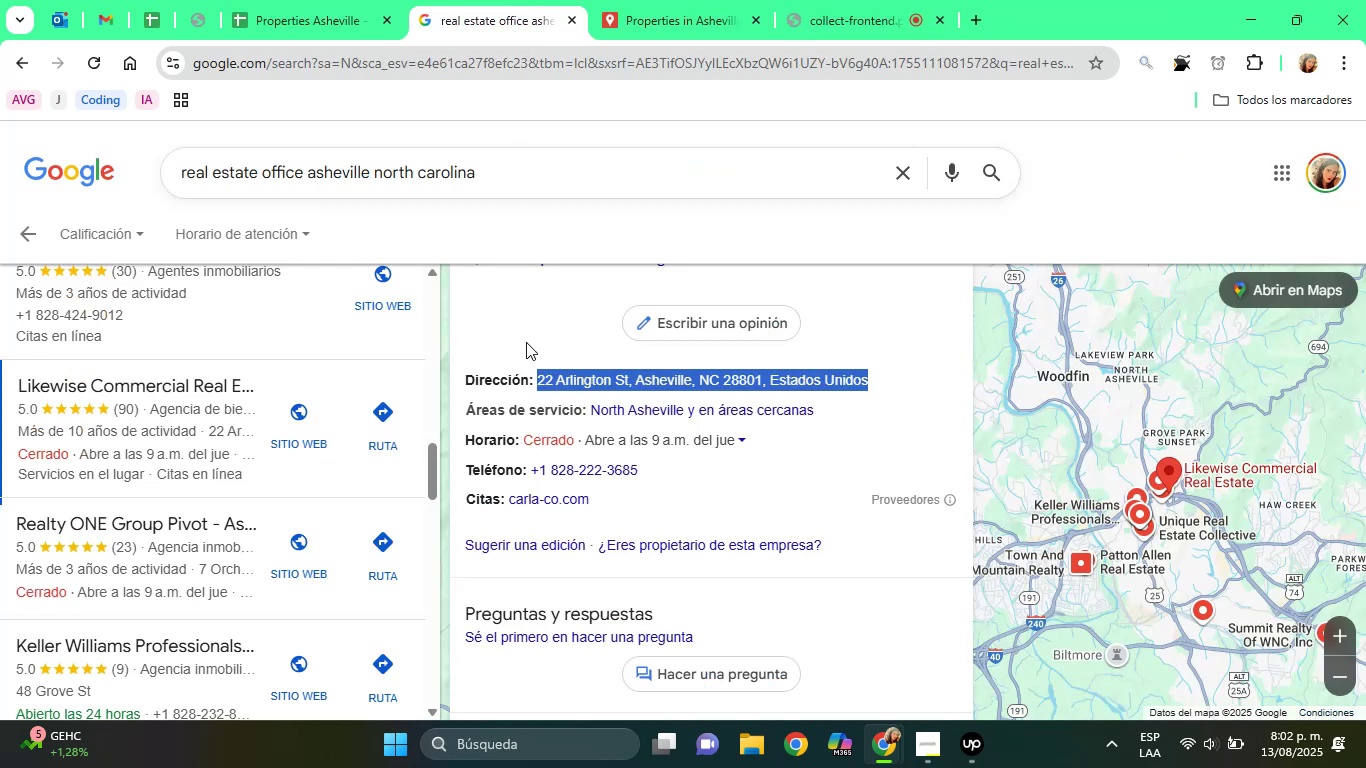 
scroll: coordinate [556, 406], scroll_direction: up, amount: 11.0
 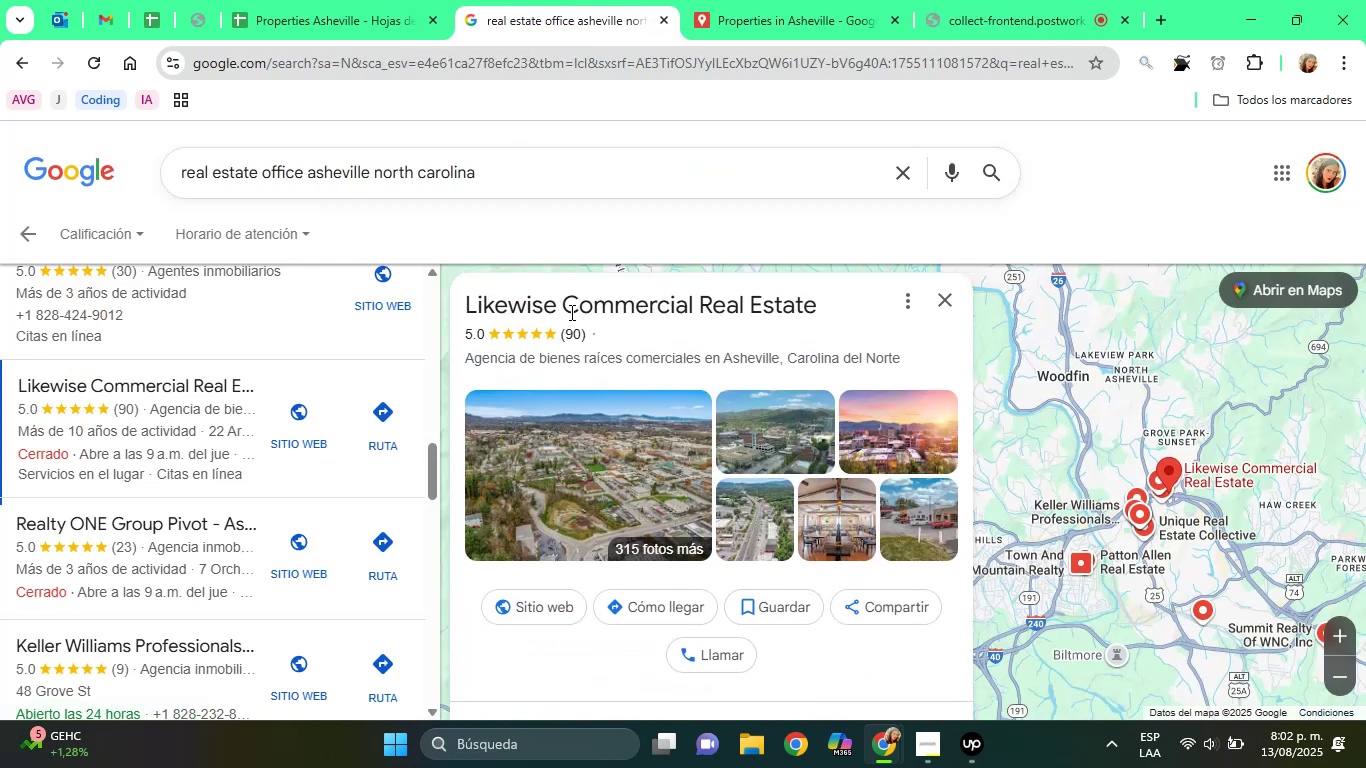 
double_click([570, 312])
 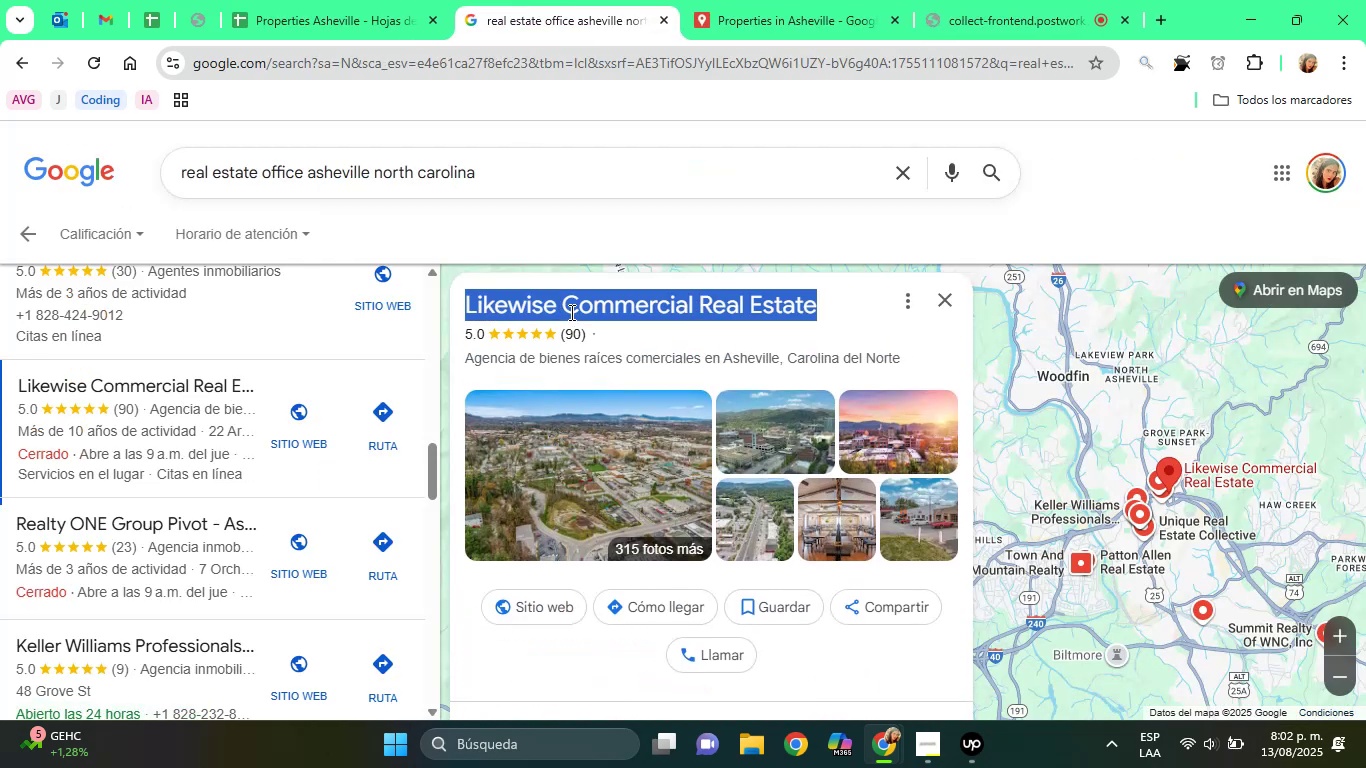 
triple_click([570, 312])
 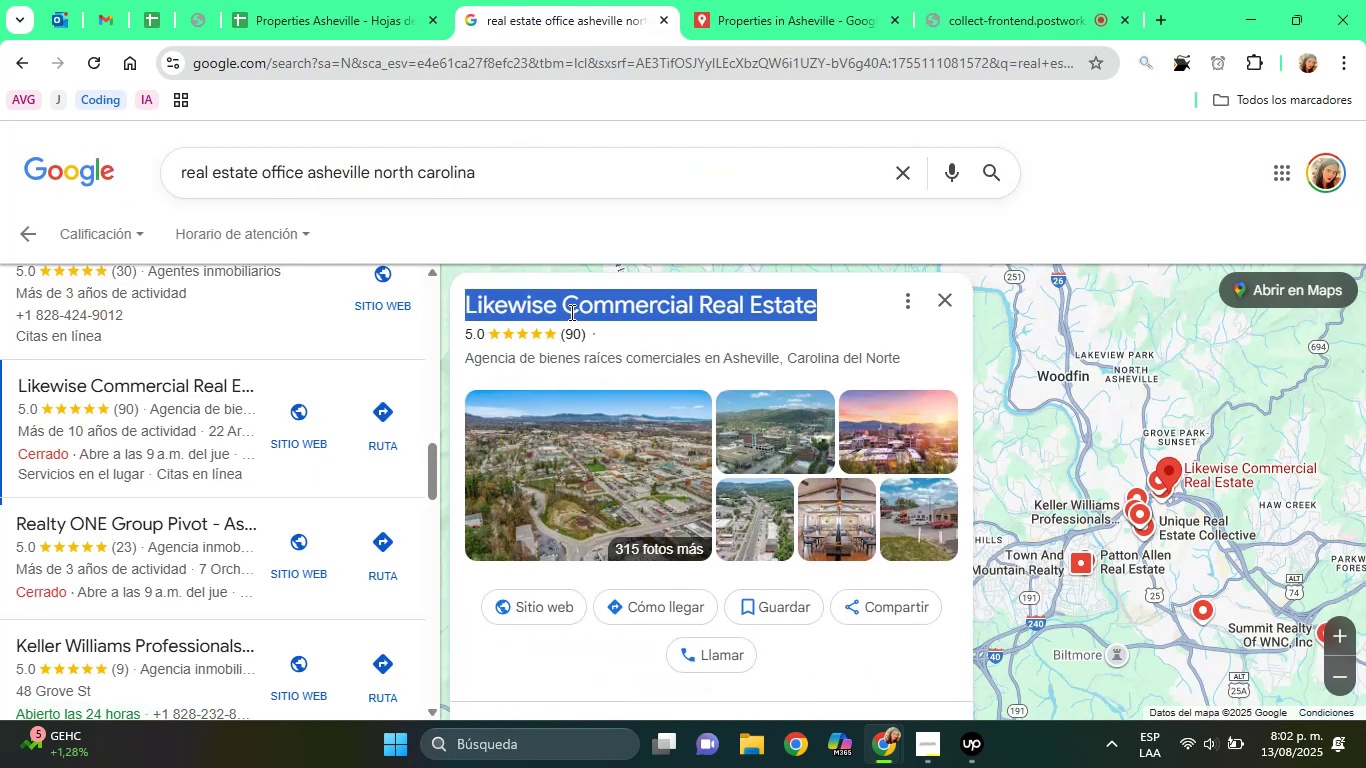 
right_click([570, 312])
 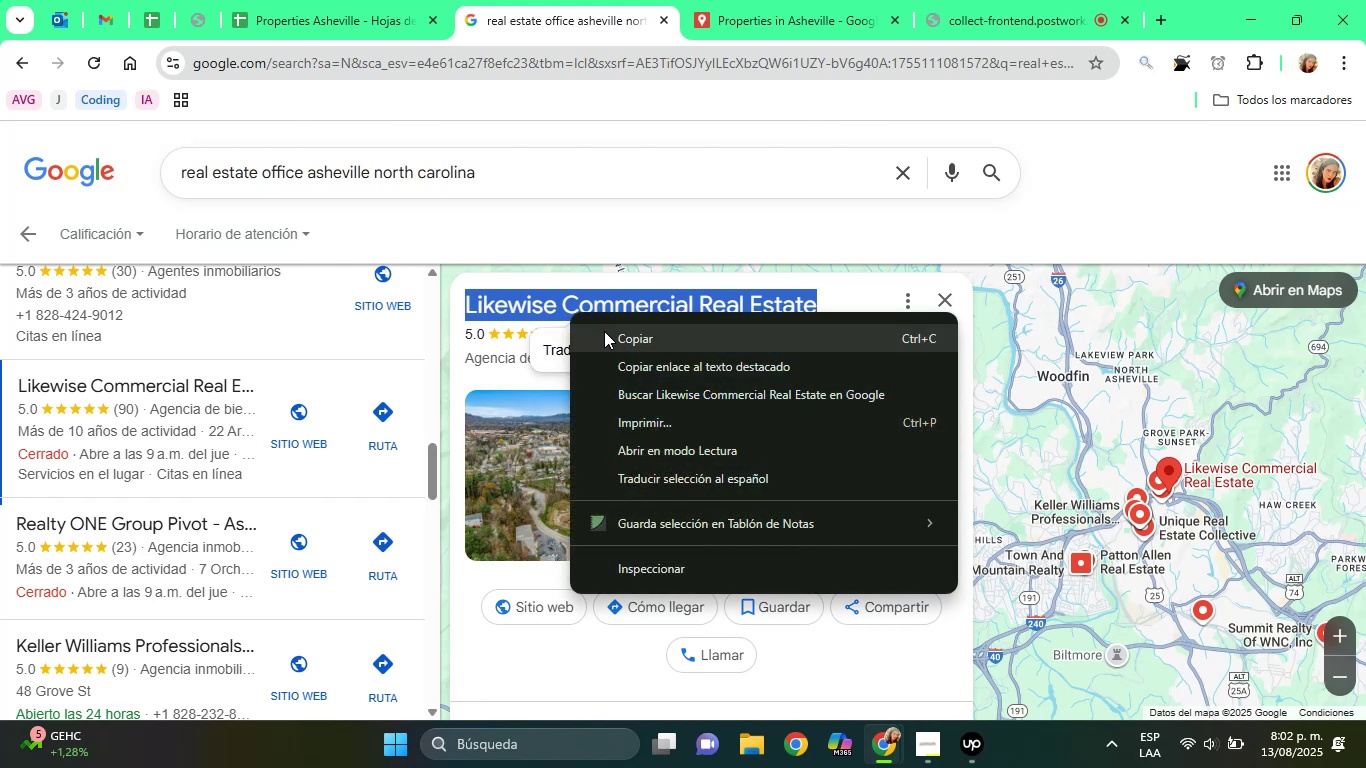 
left_click([621, 337])
 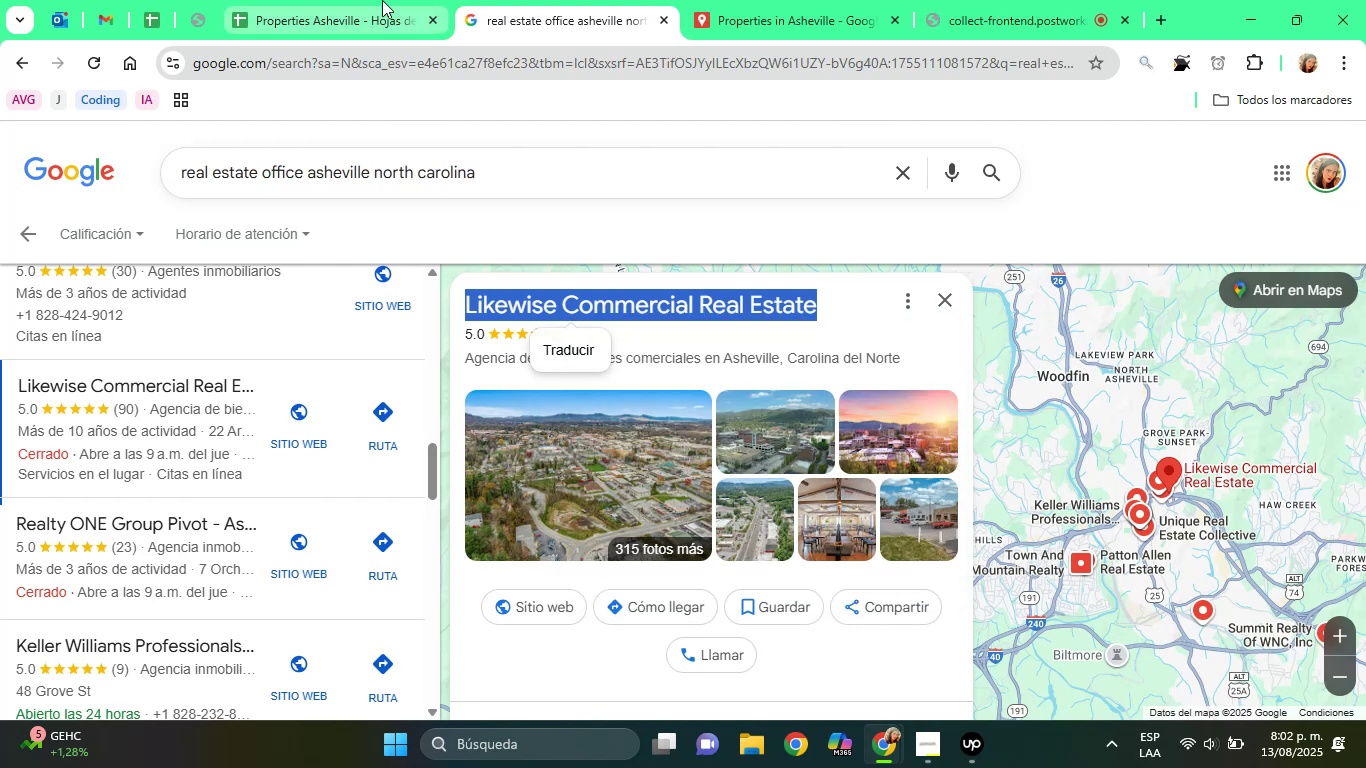 
left_click([381, 0])
 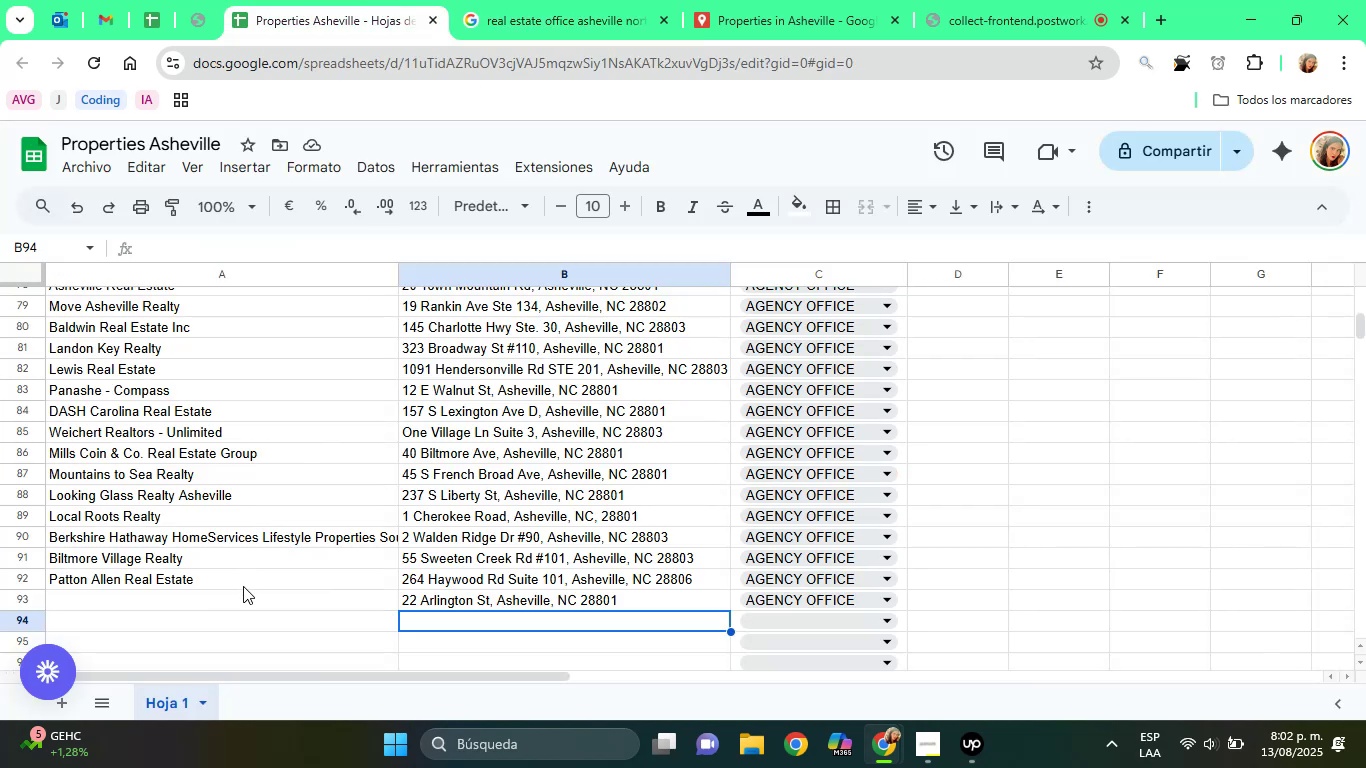 
left_click([250, 597])
 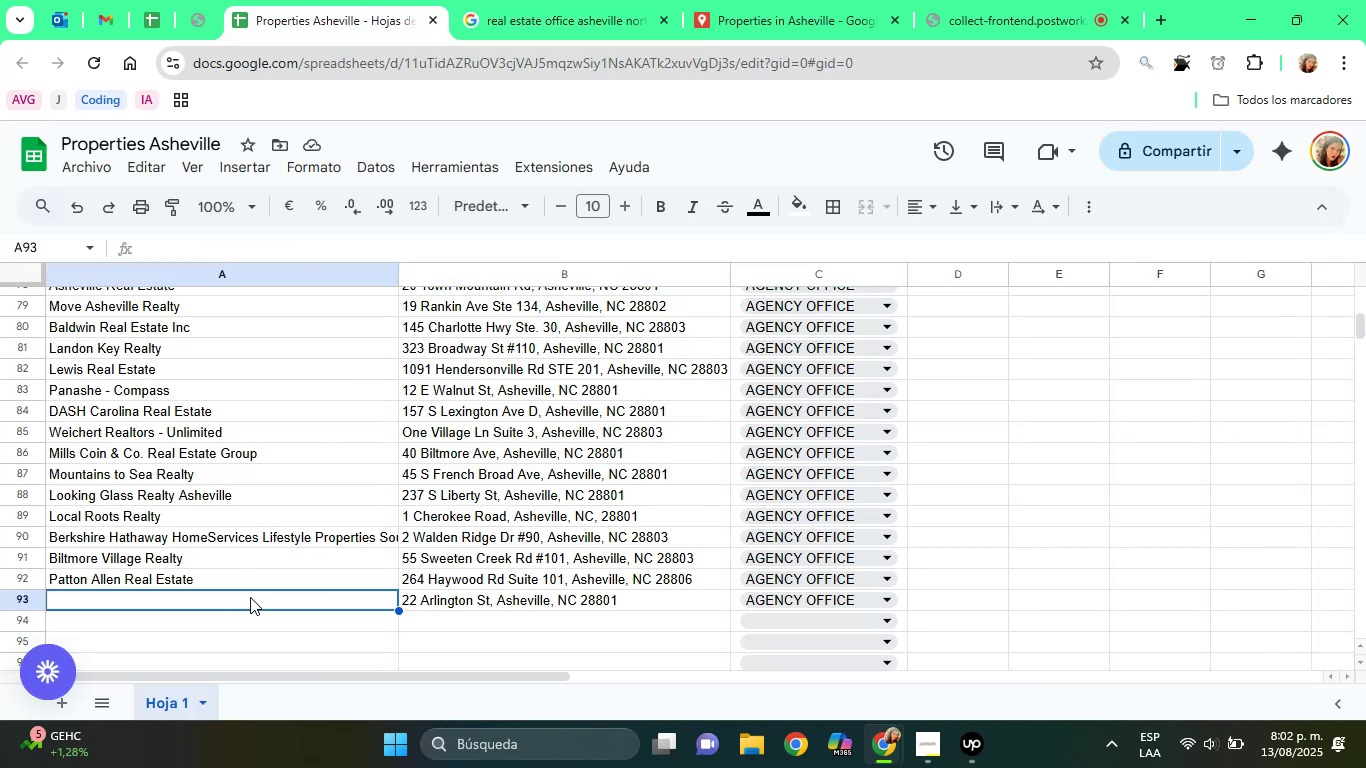 
right_click([250, 597])
 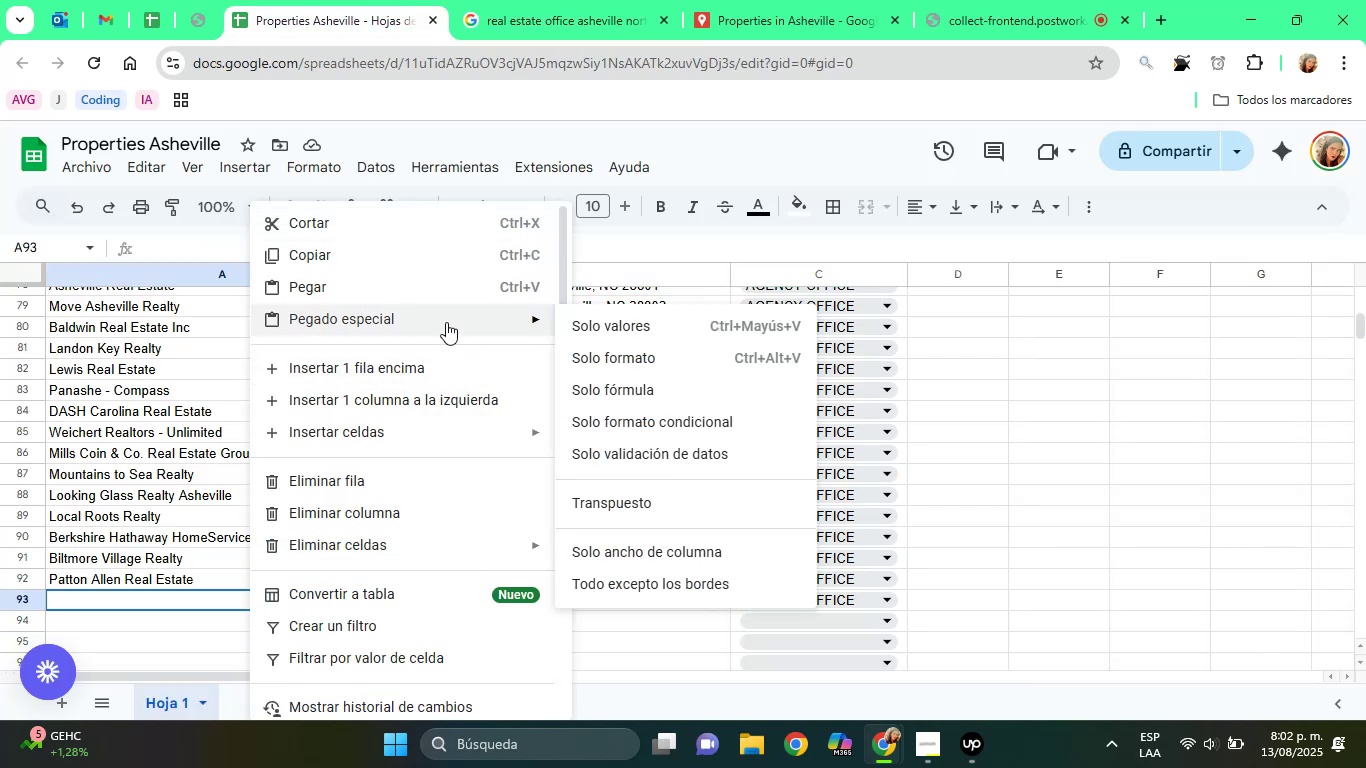 
left_click([581, 326])
 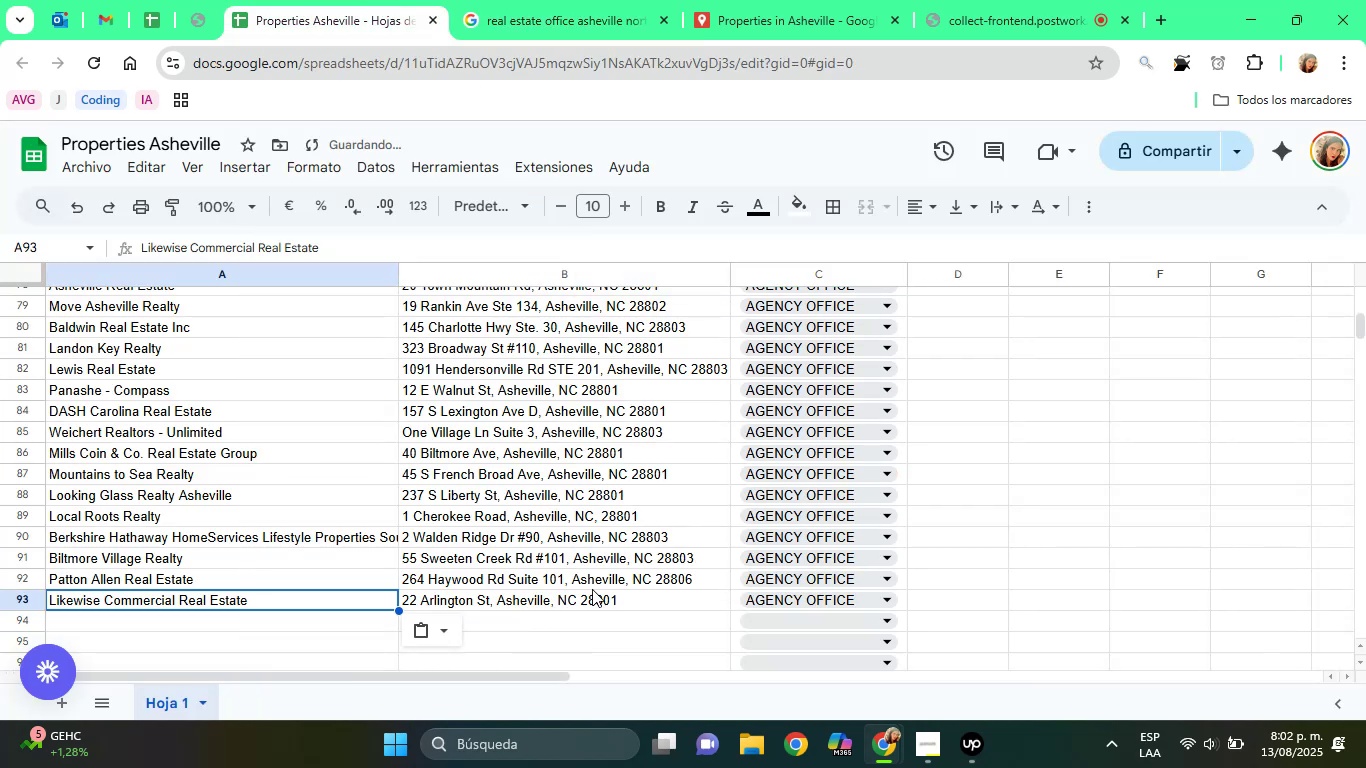 
left_click([579, 595])
 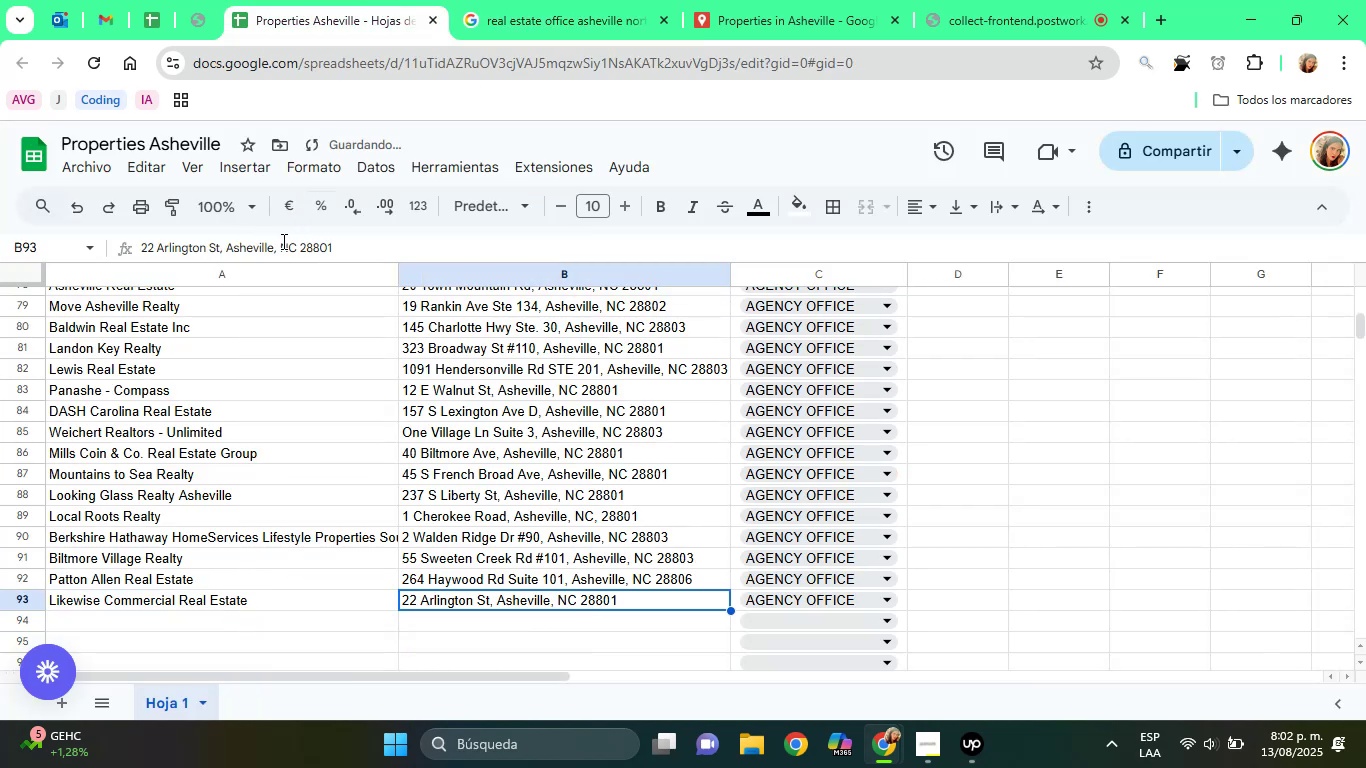 
double_click([253, 240])
 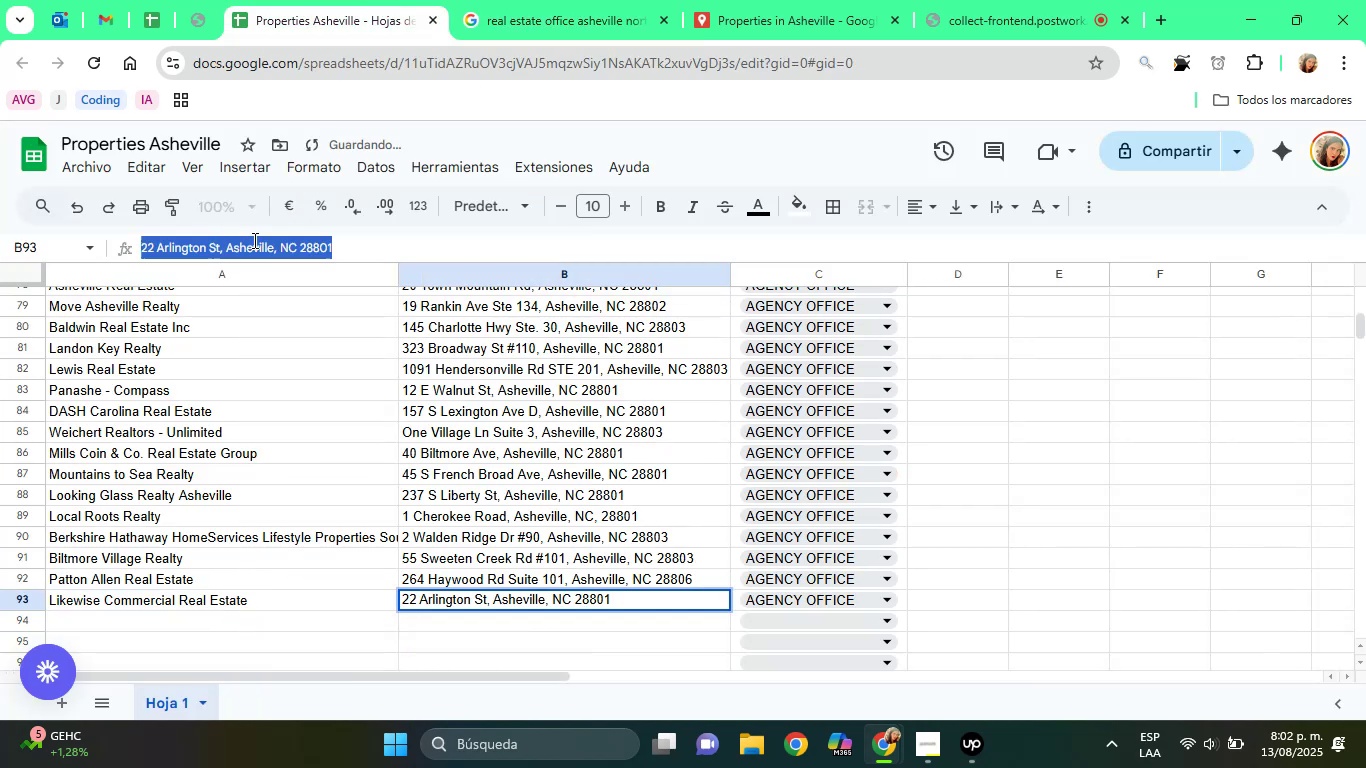 
triple_click([253, 240])
 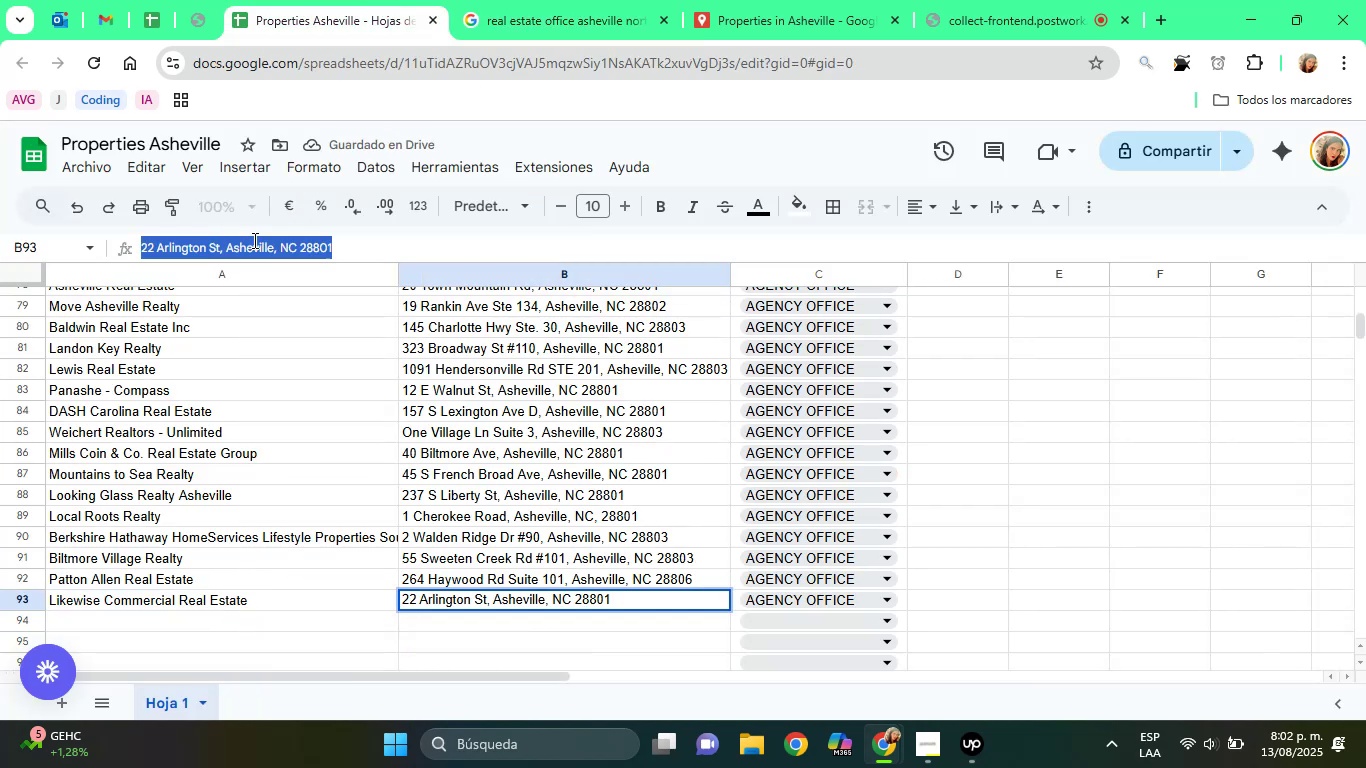 
right_click([253, 240])
 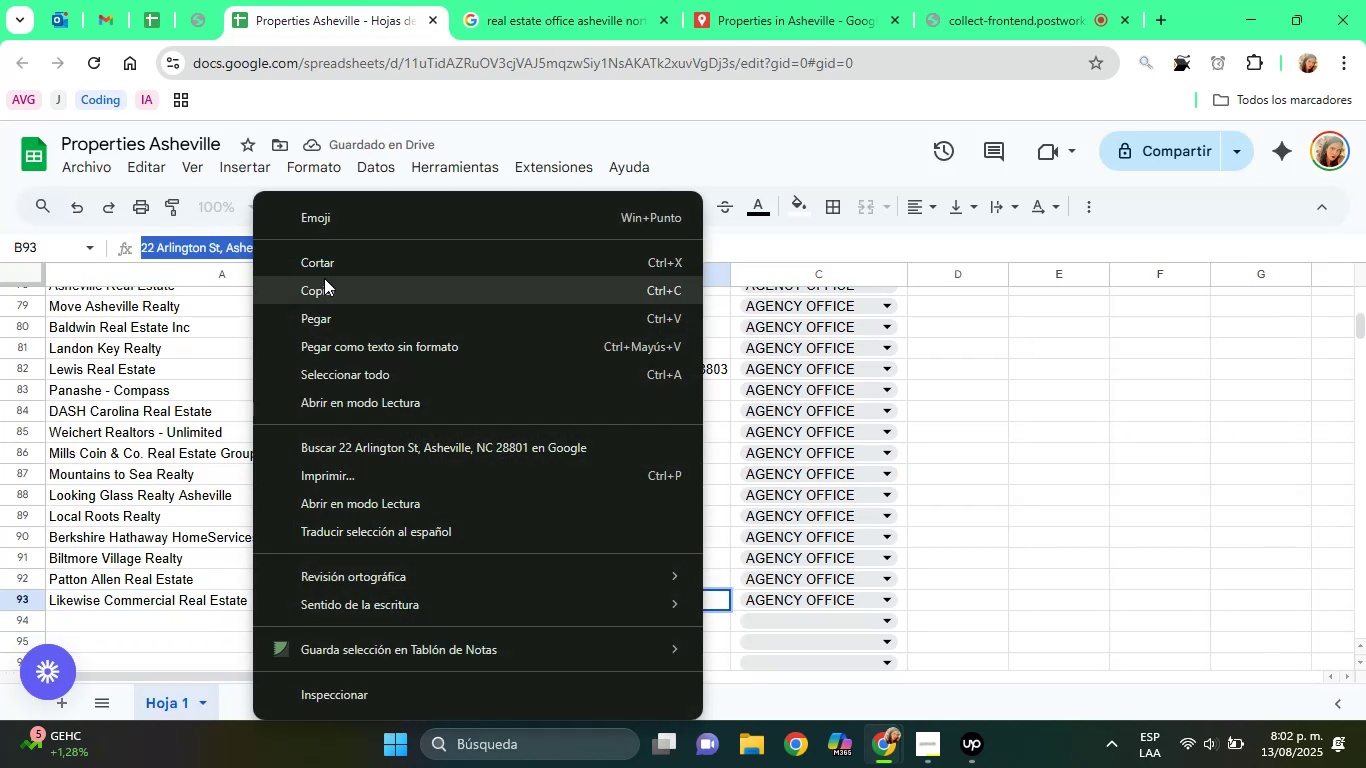 
left_click([331, 288])
 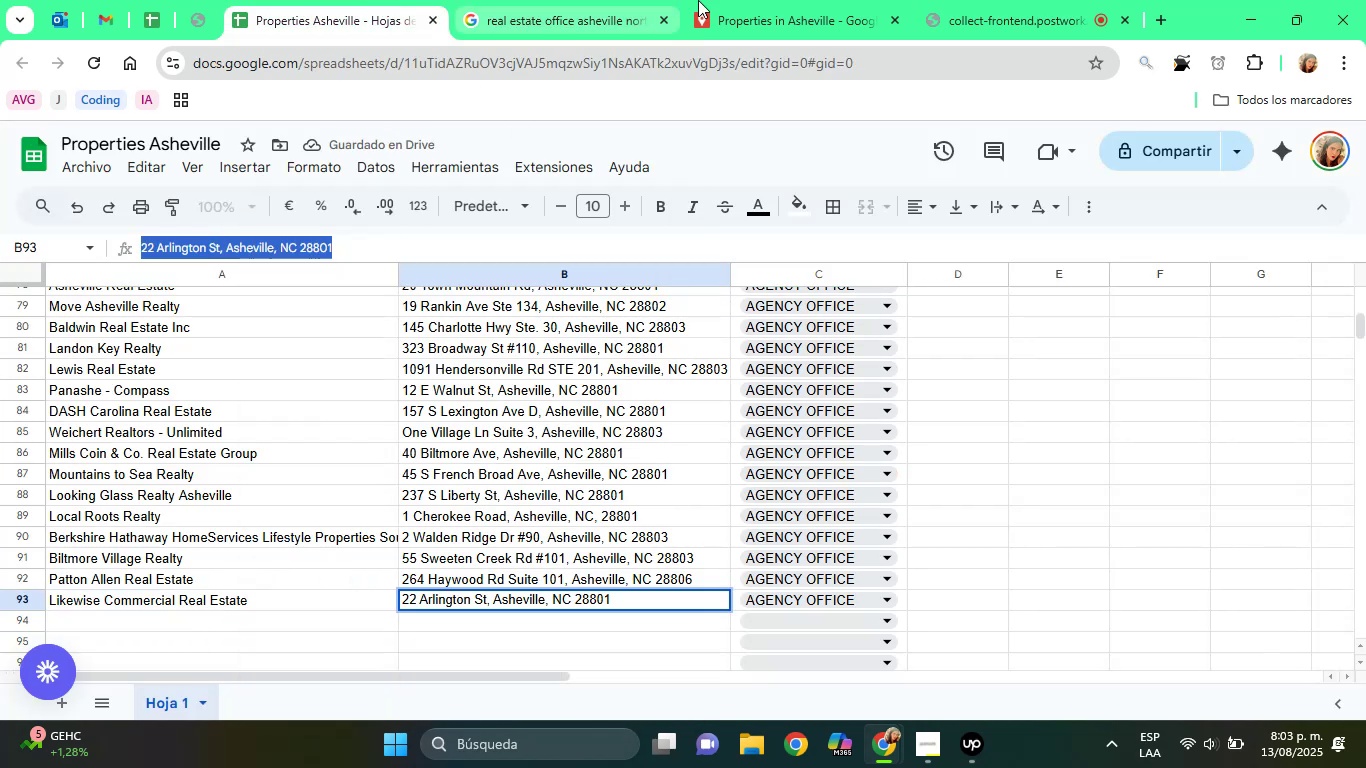 
left_click([746, 0])
 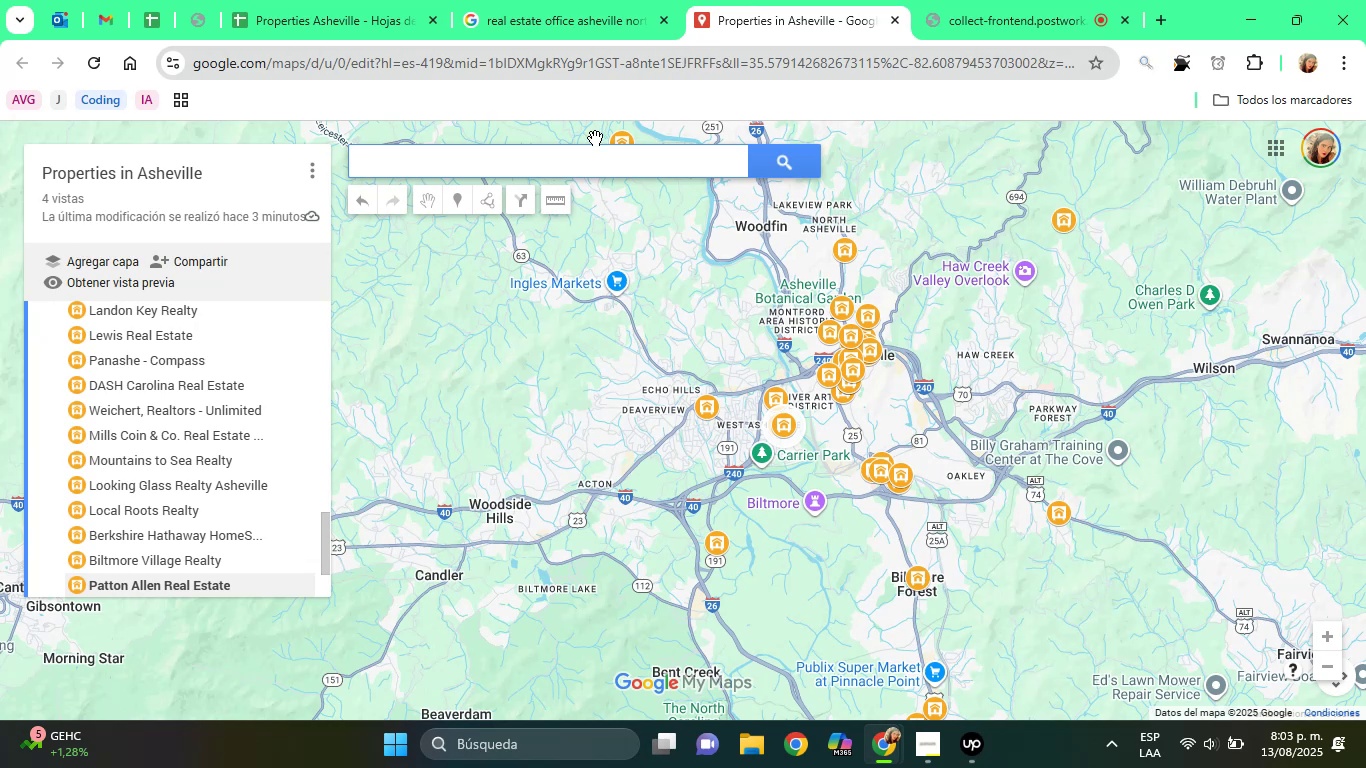 
right_click([539, 170])
 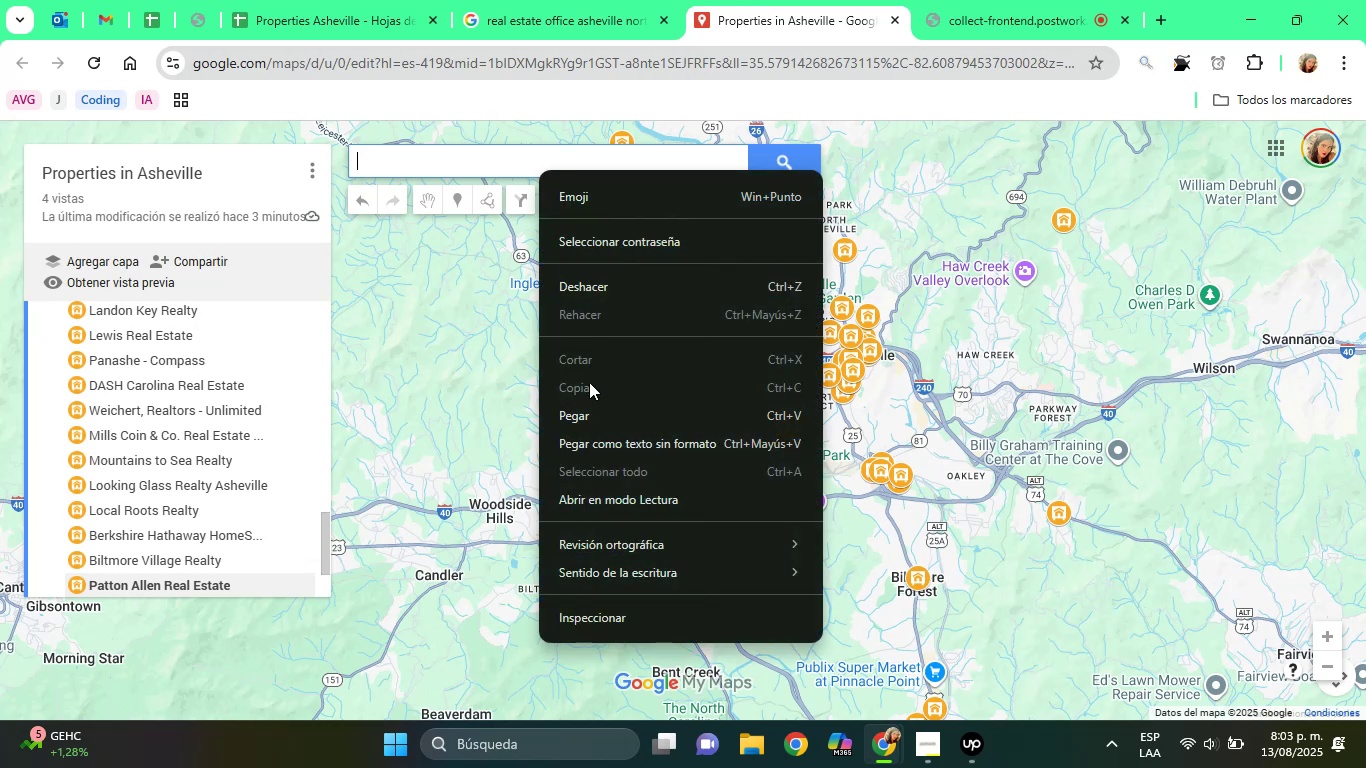 
left_click_drag(start_coordinate=[589, 400], to_coordinate=[596, 421])
 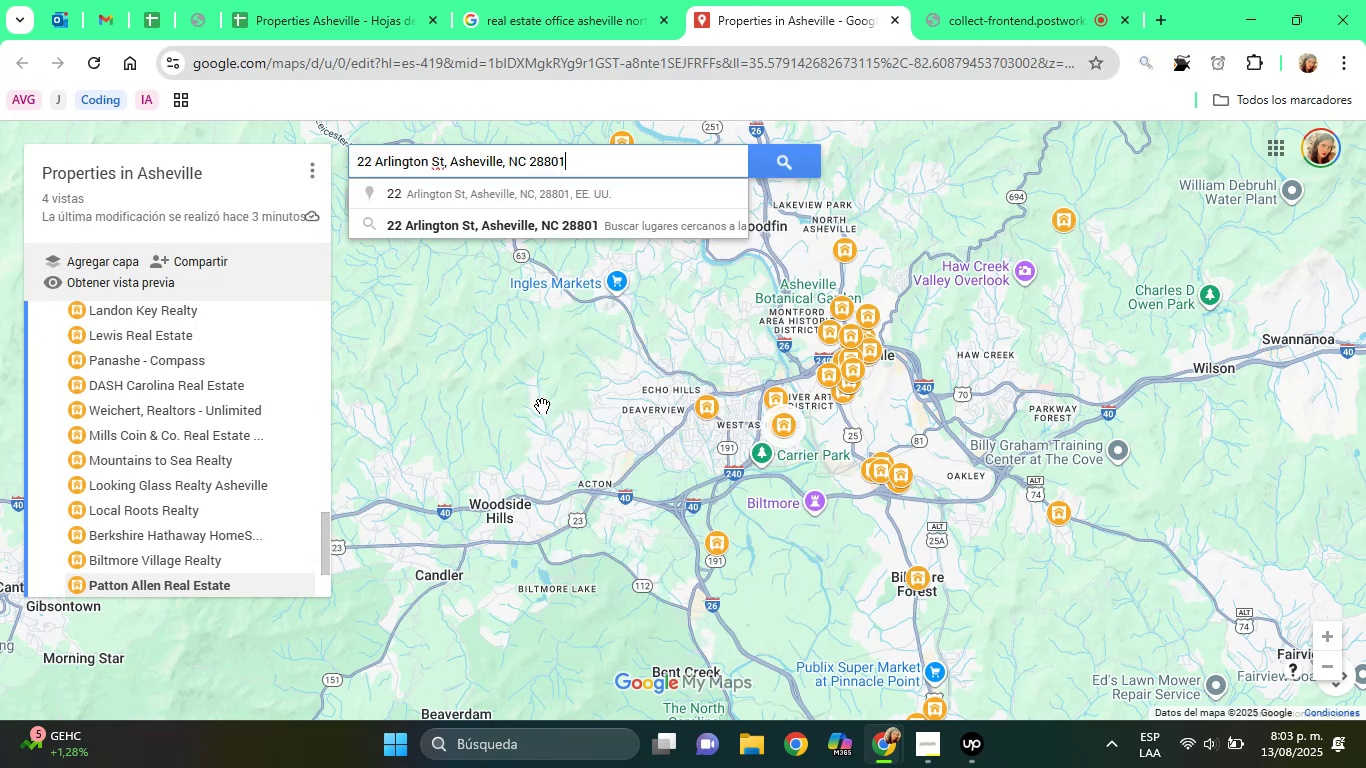 
wait(6.14)
 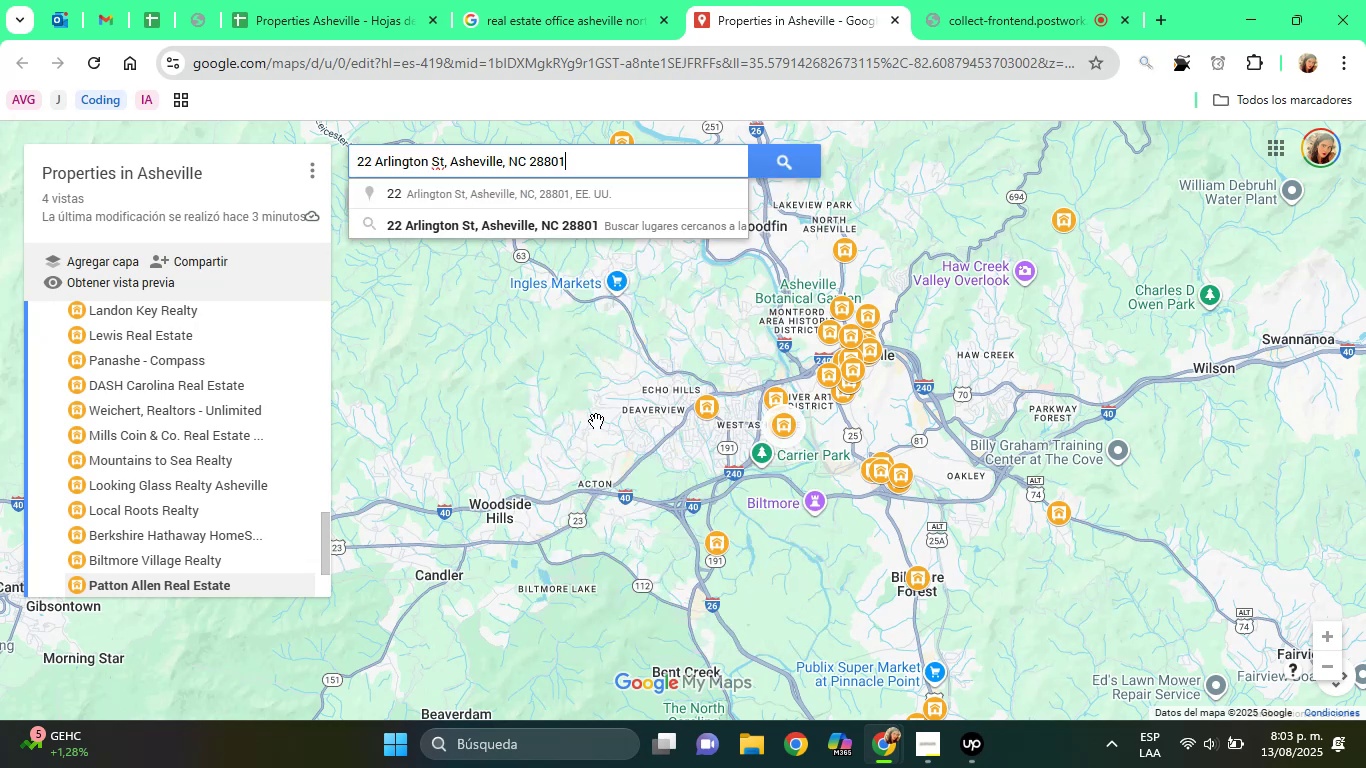 
left_click([483, 195])
 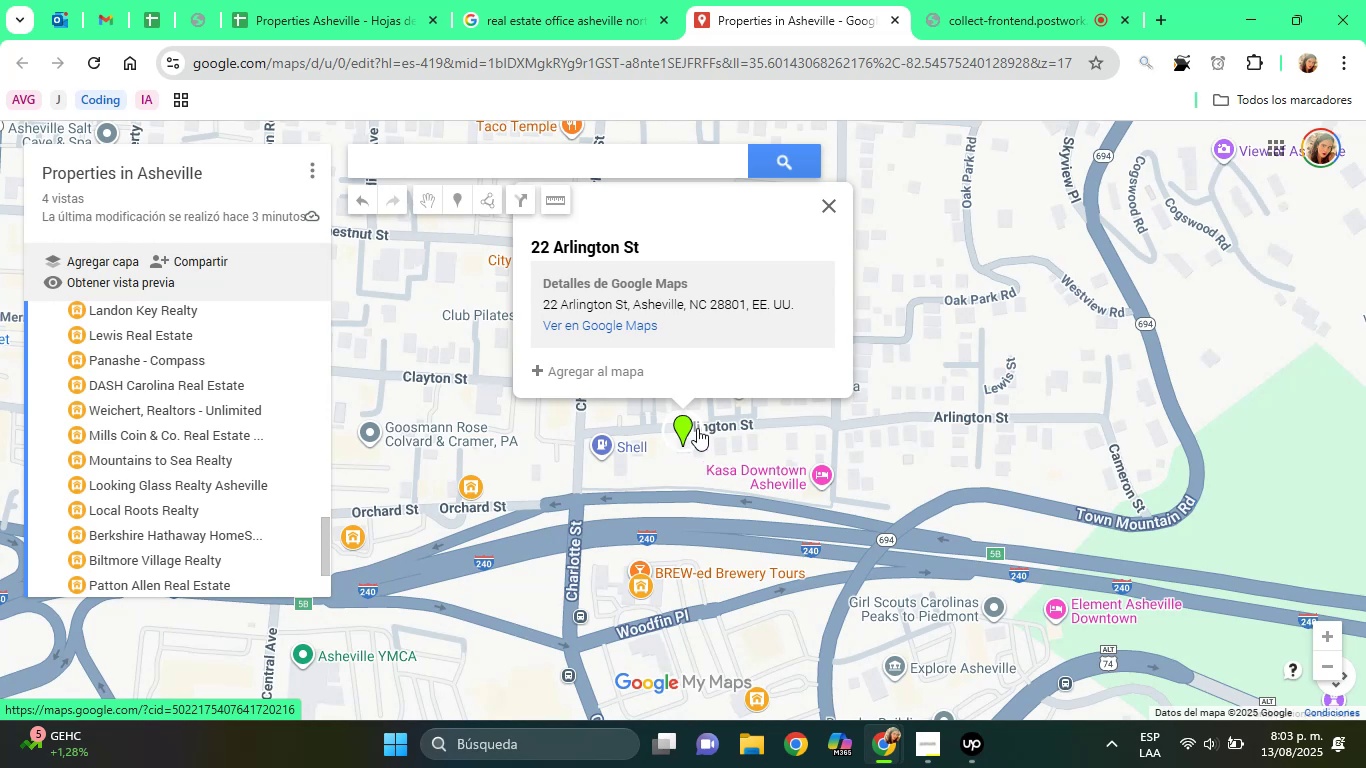 
left_click([618, 373])
 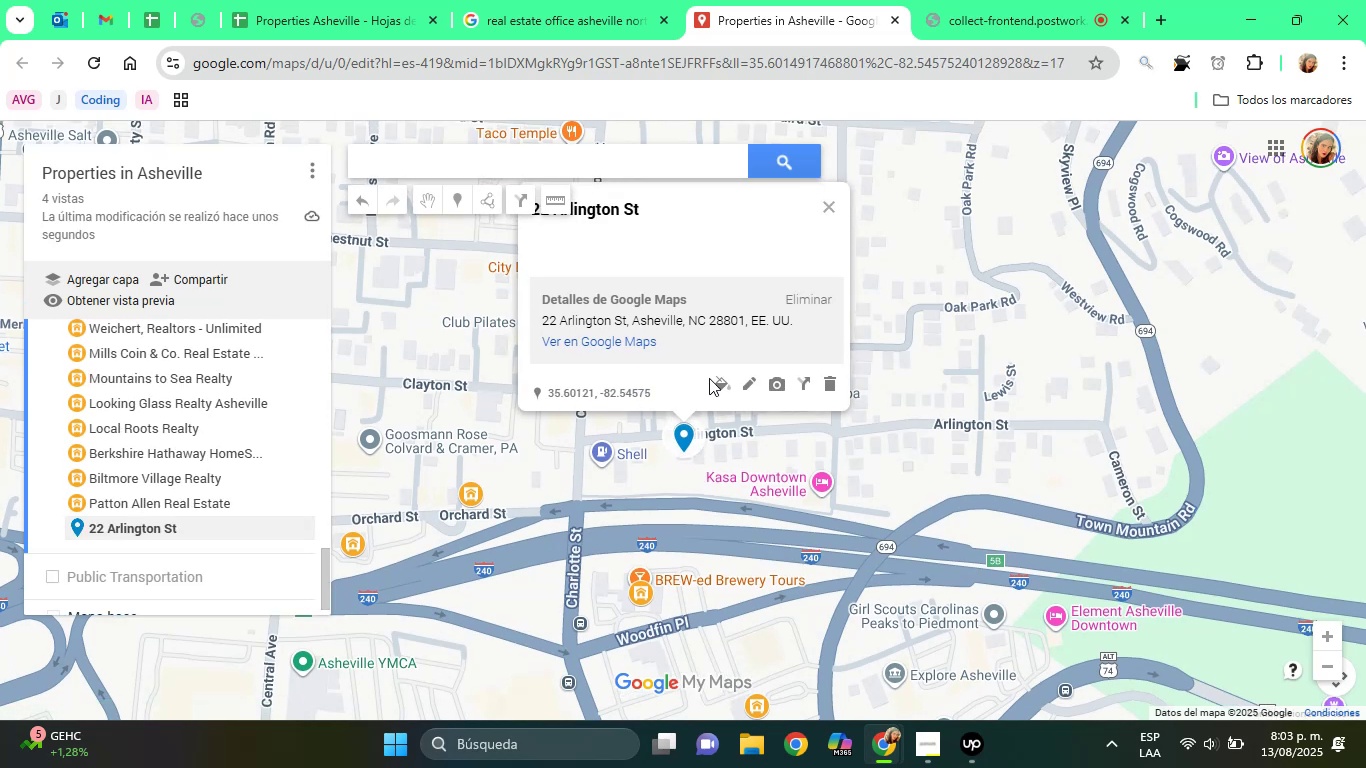 
left_click([723, 384])
 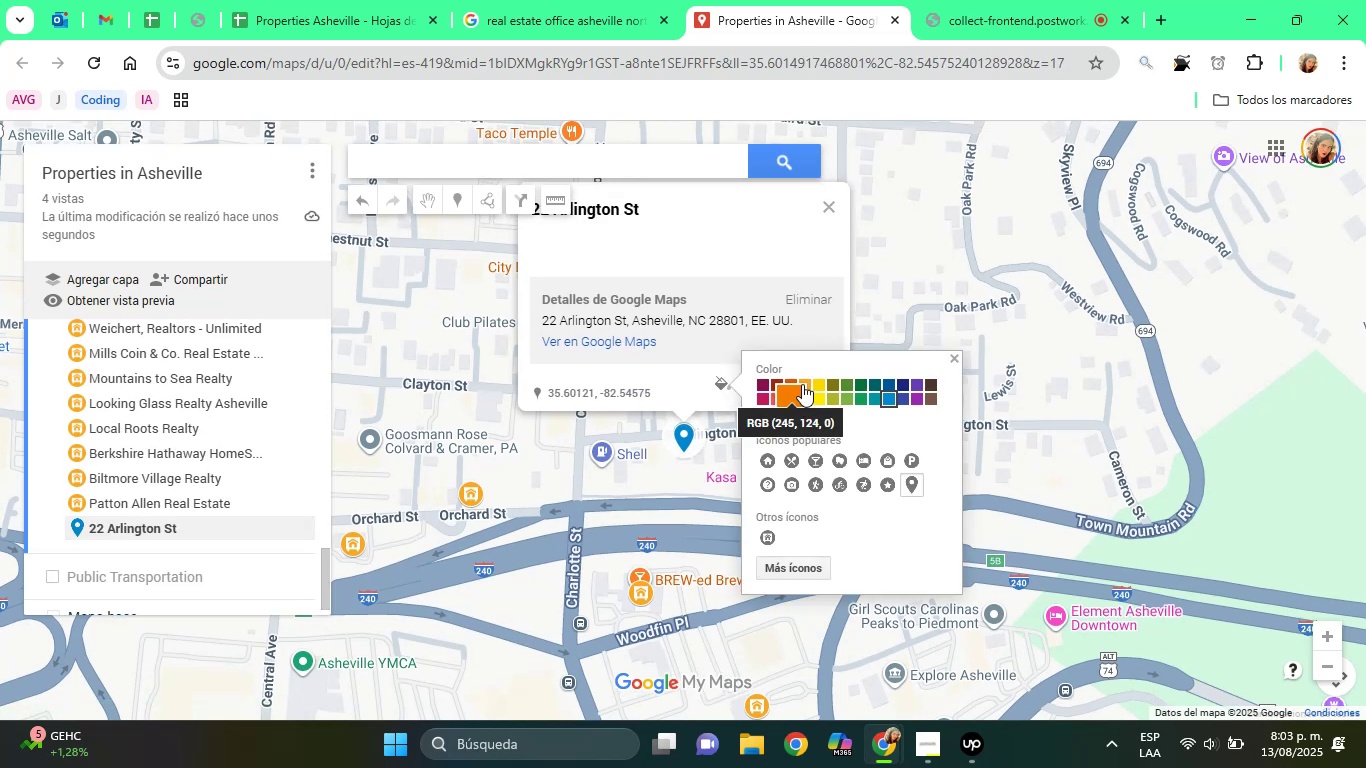 
left_click([804, 379])
 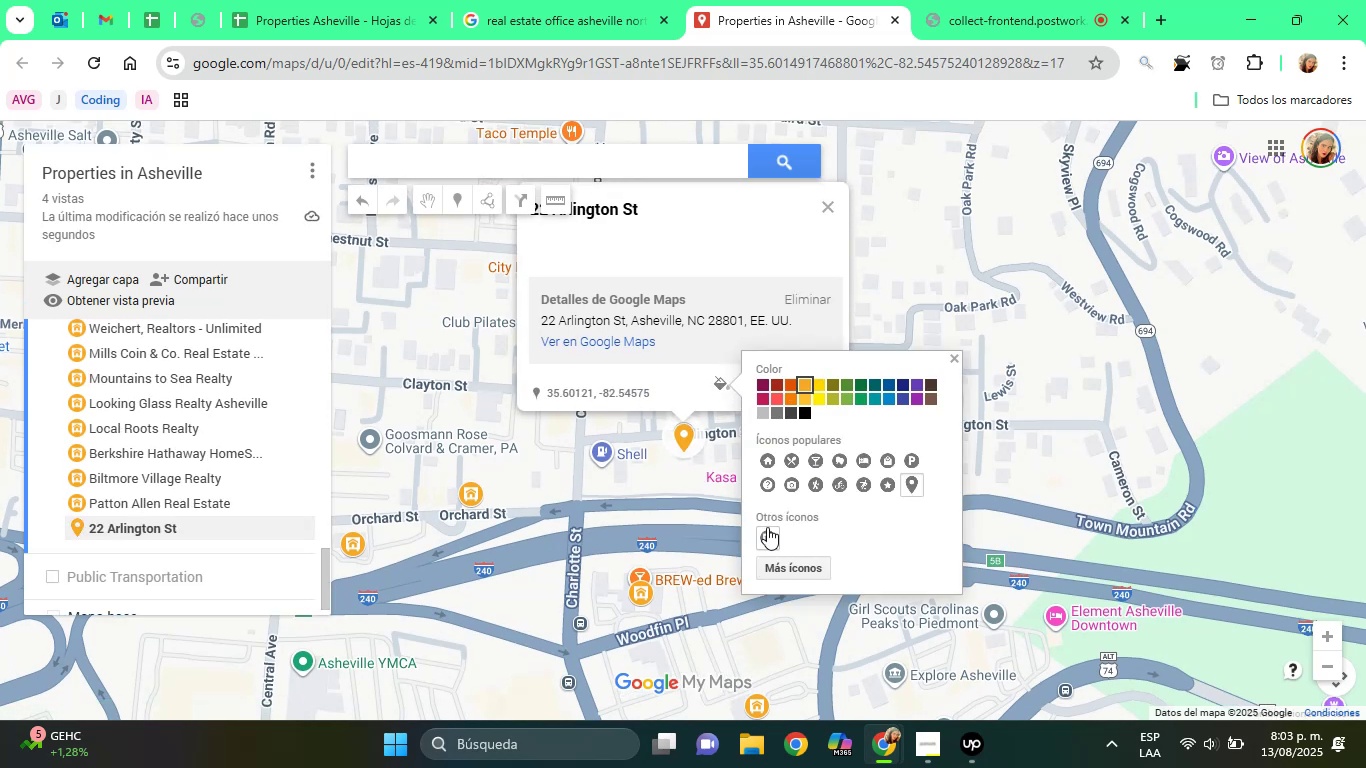 
left_click([766, 546])
 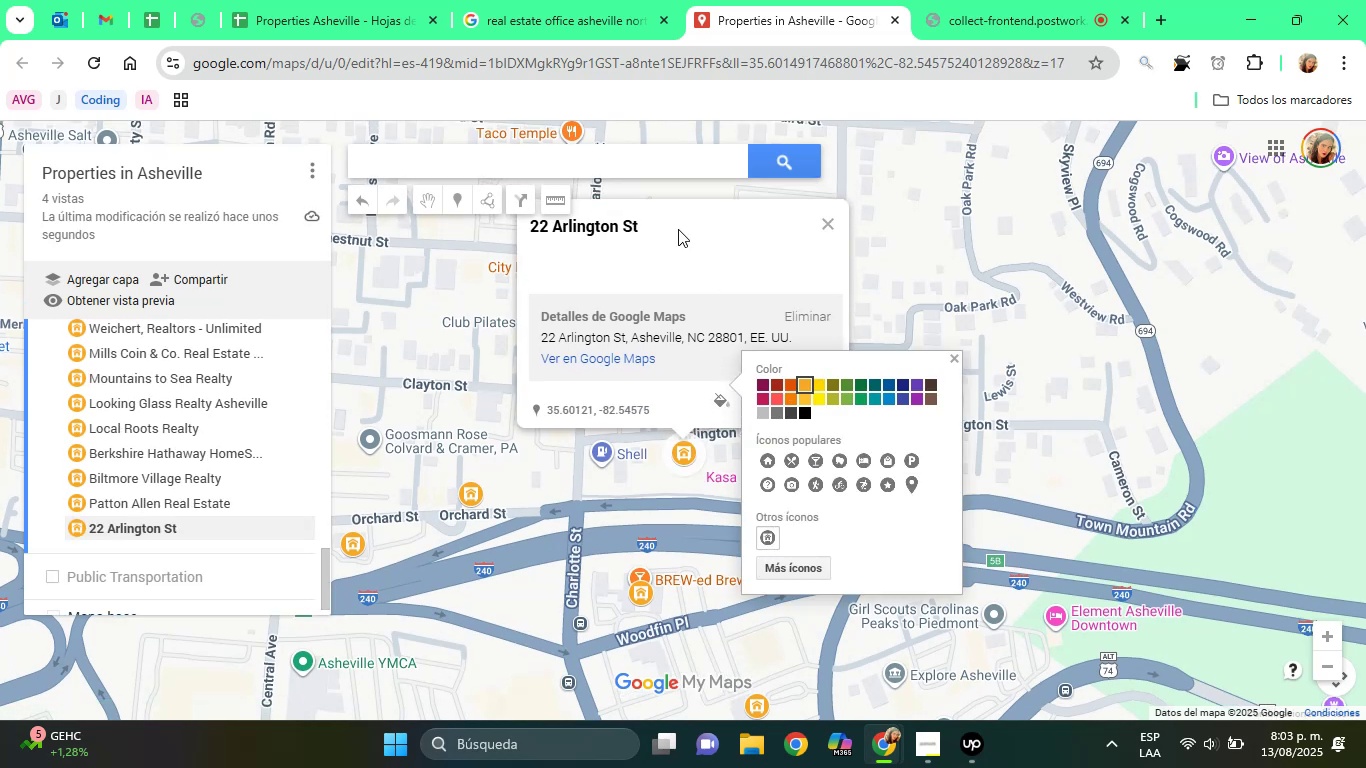 
left_click([389, 0])
 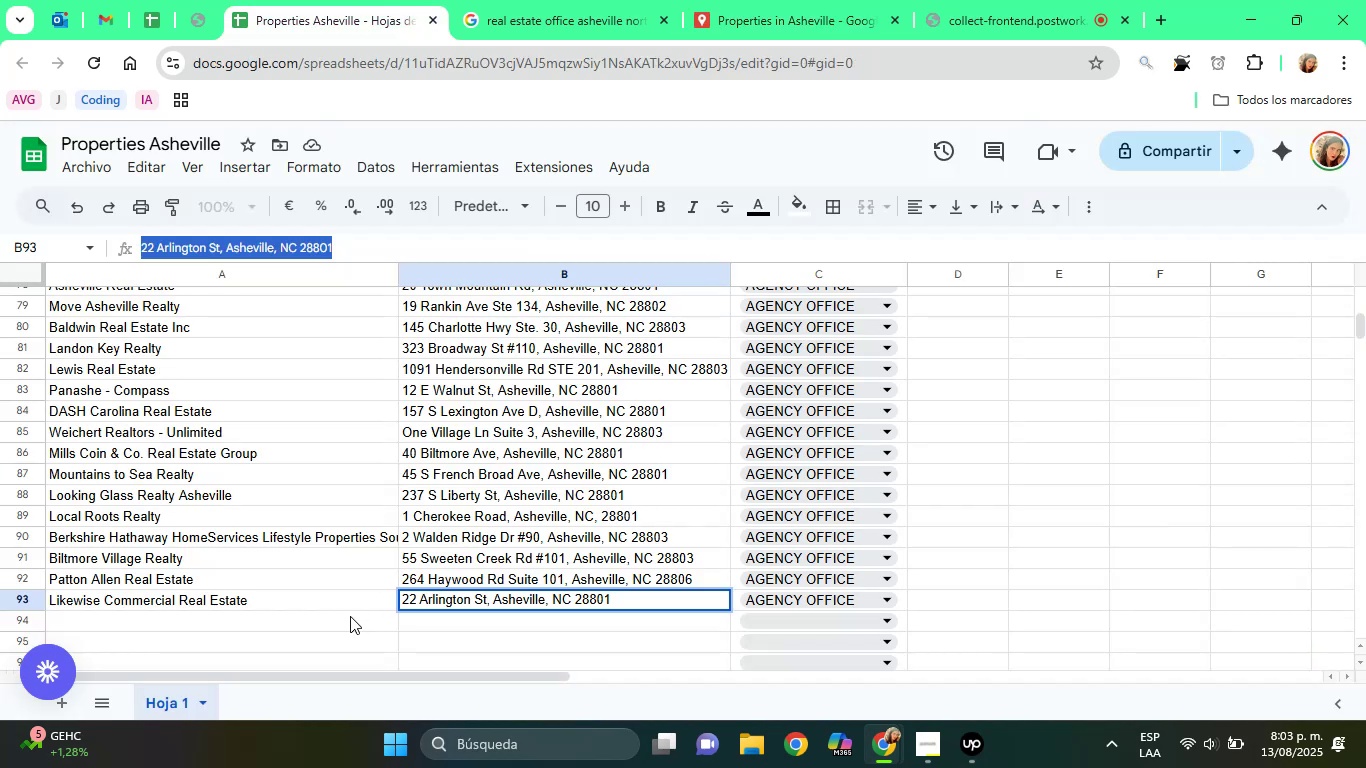 
left_click([285, 601])
 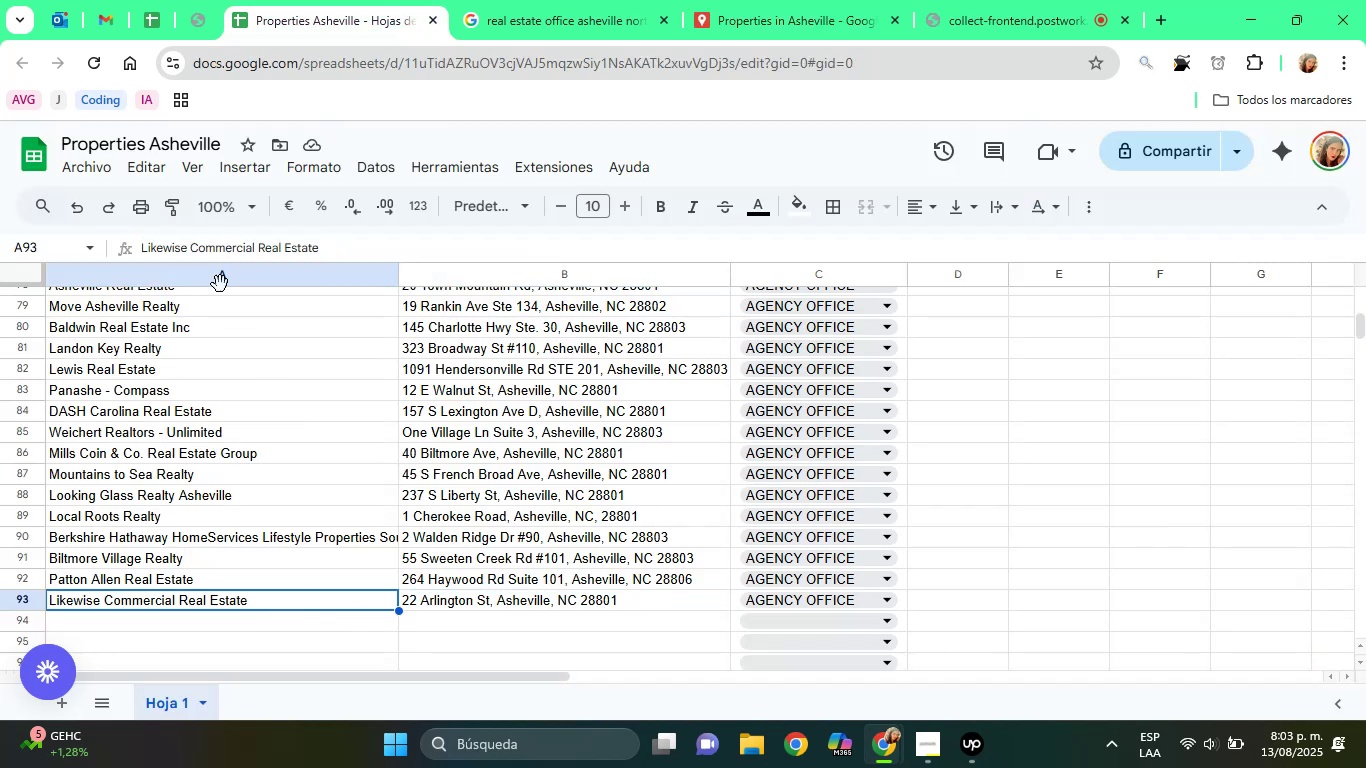 
left_click([204, 247])
 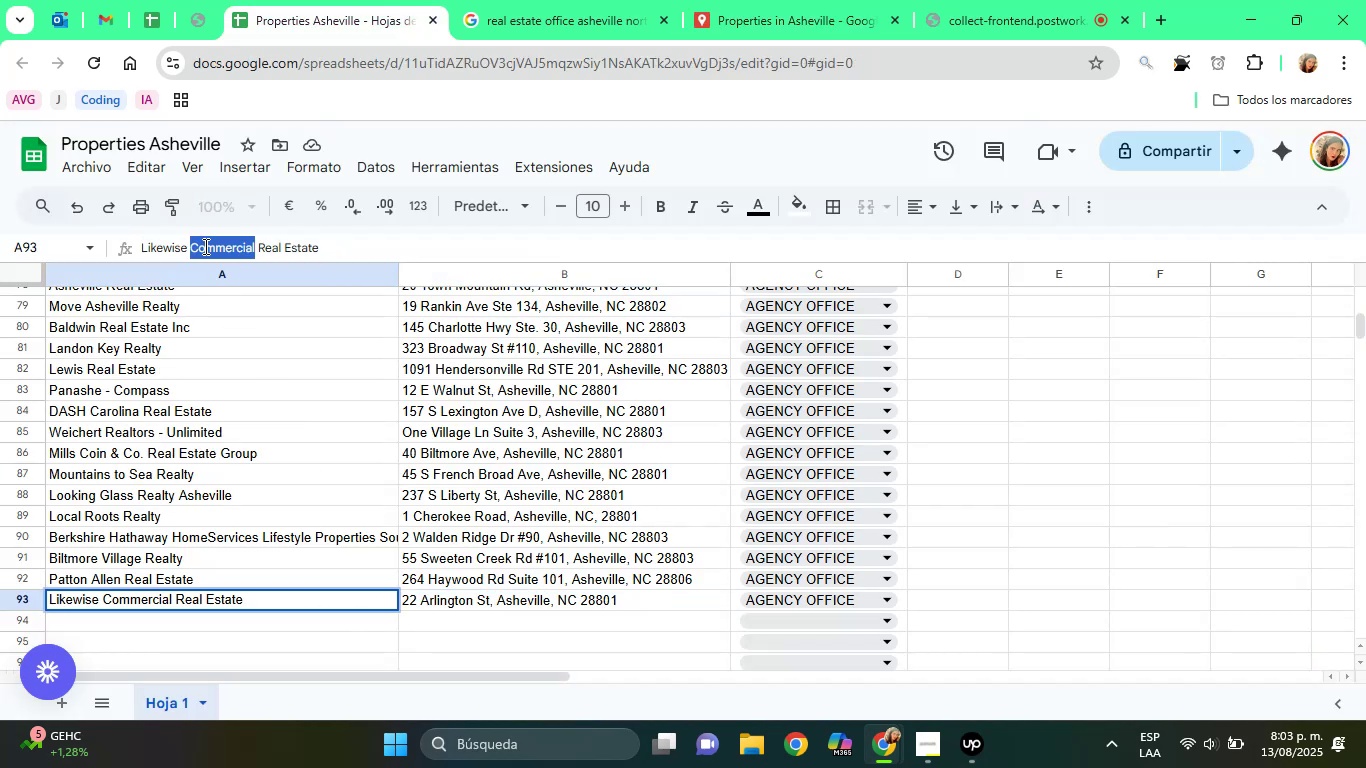 
triple_click([204, 246])
 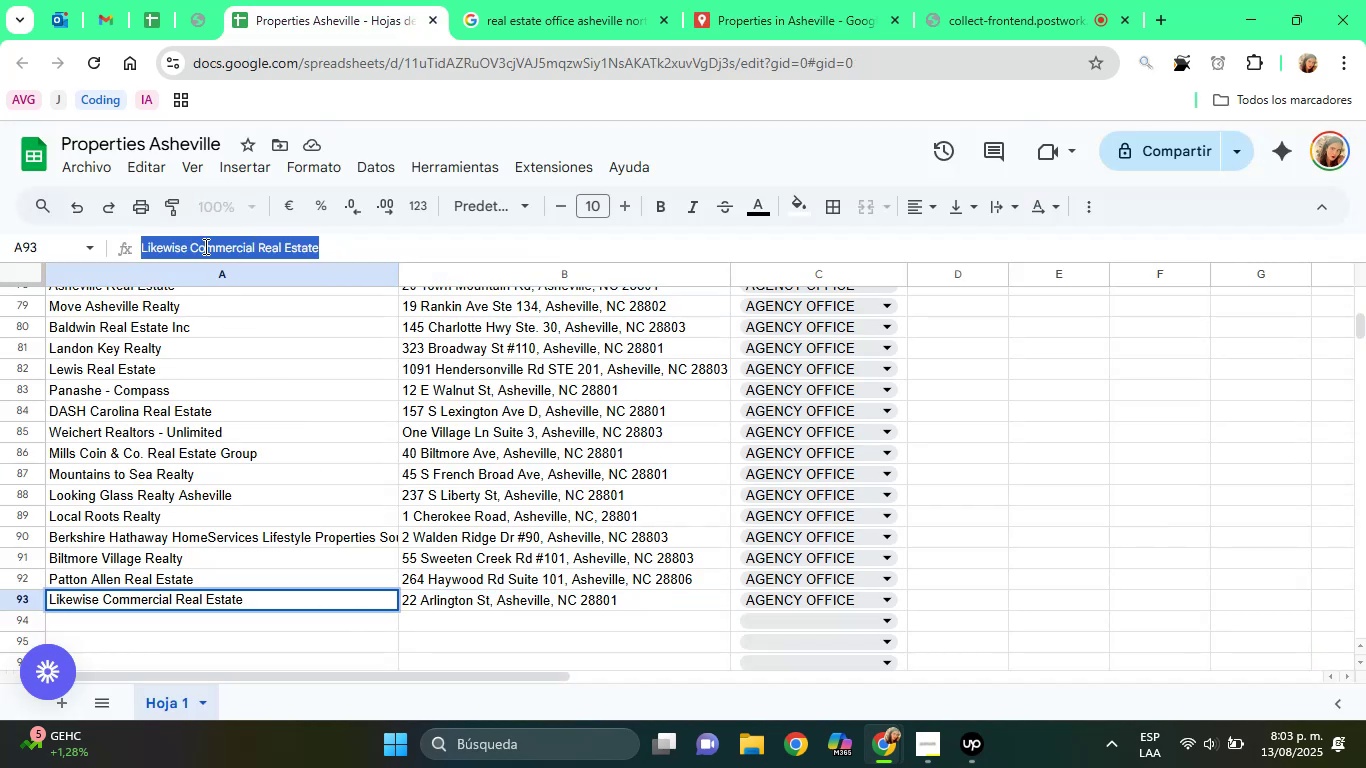 
right_click([204, 246])
 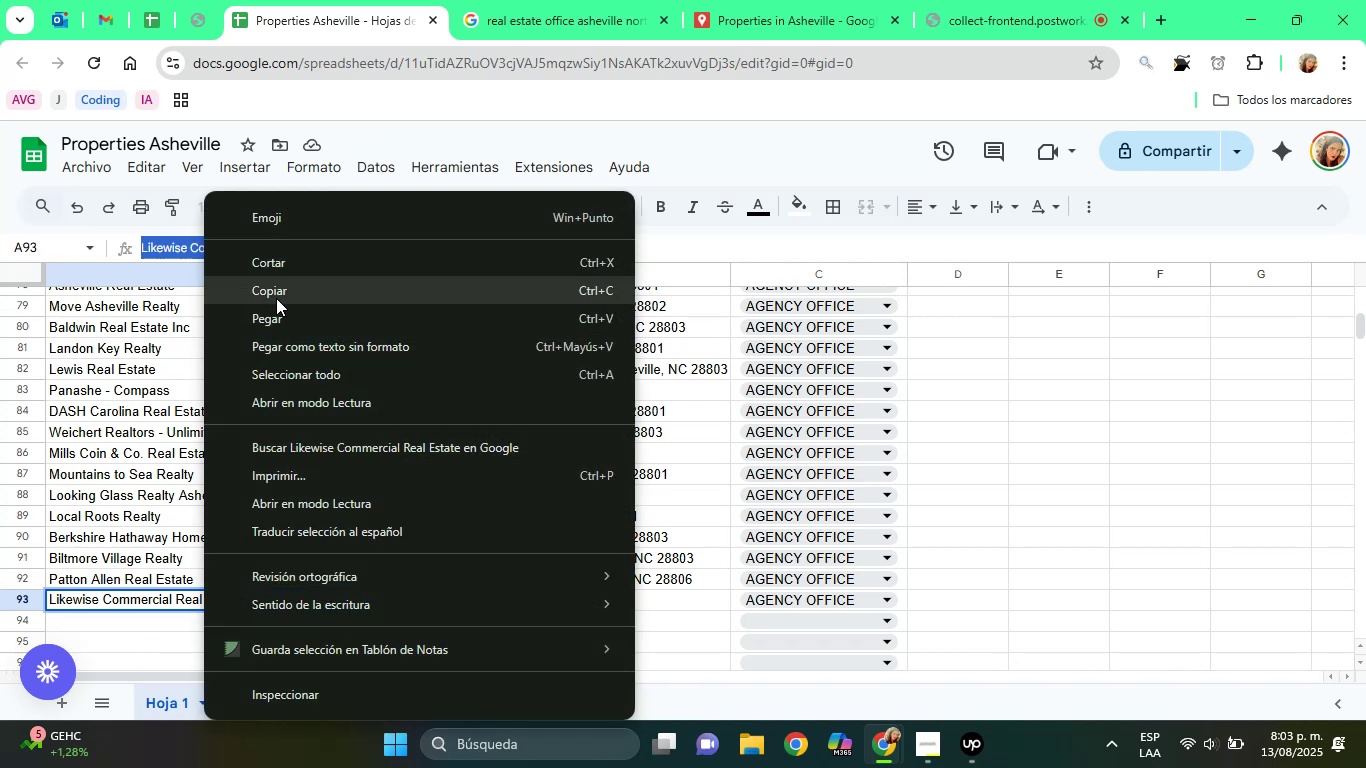 
left_click([275, 295])
 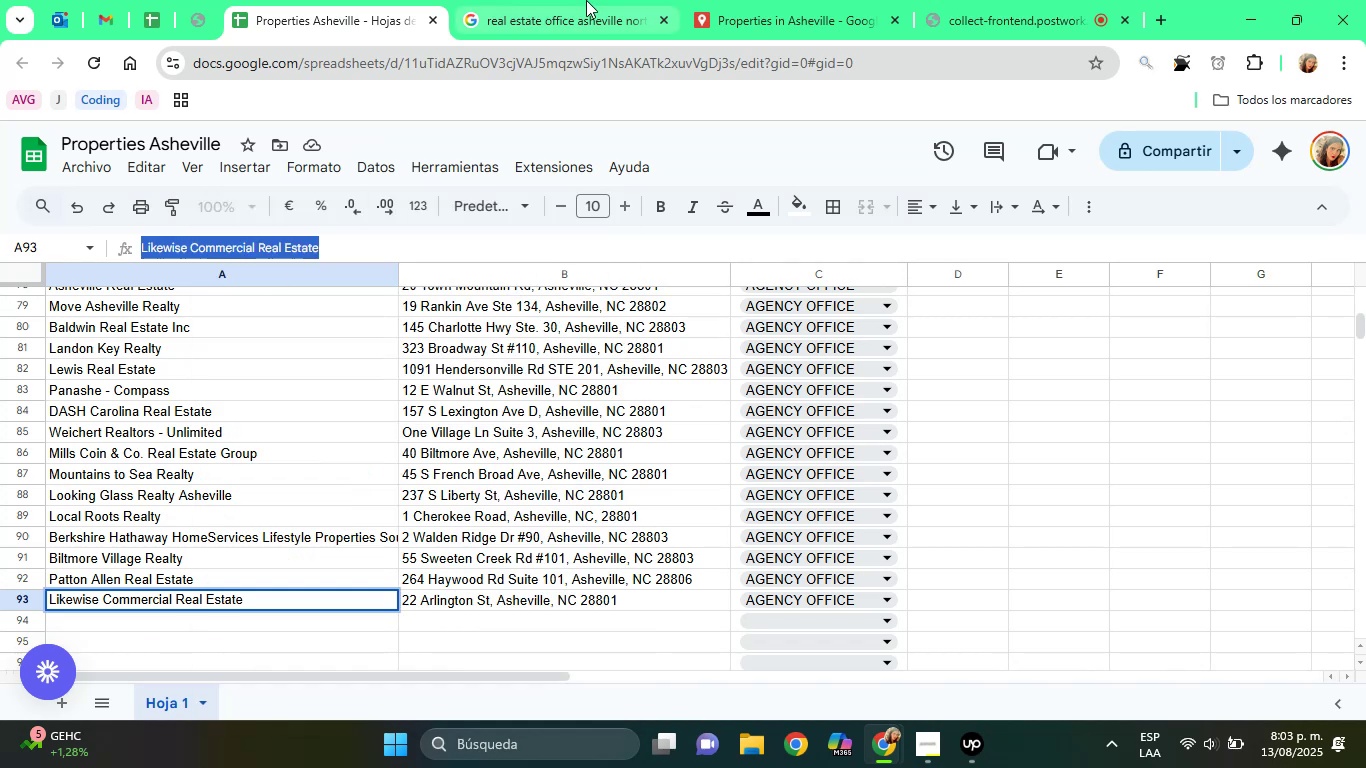 
left_click([595, 0])
 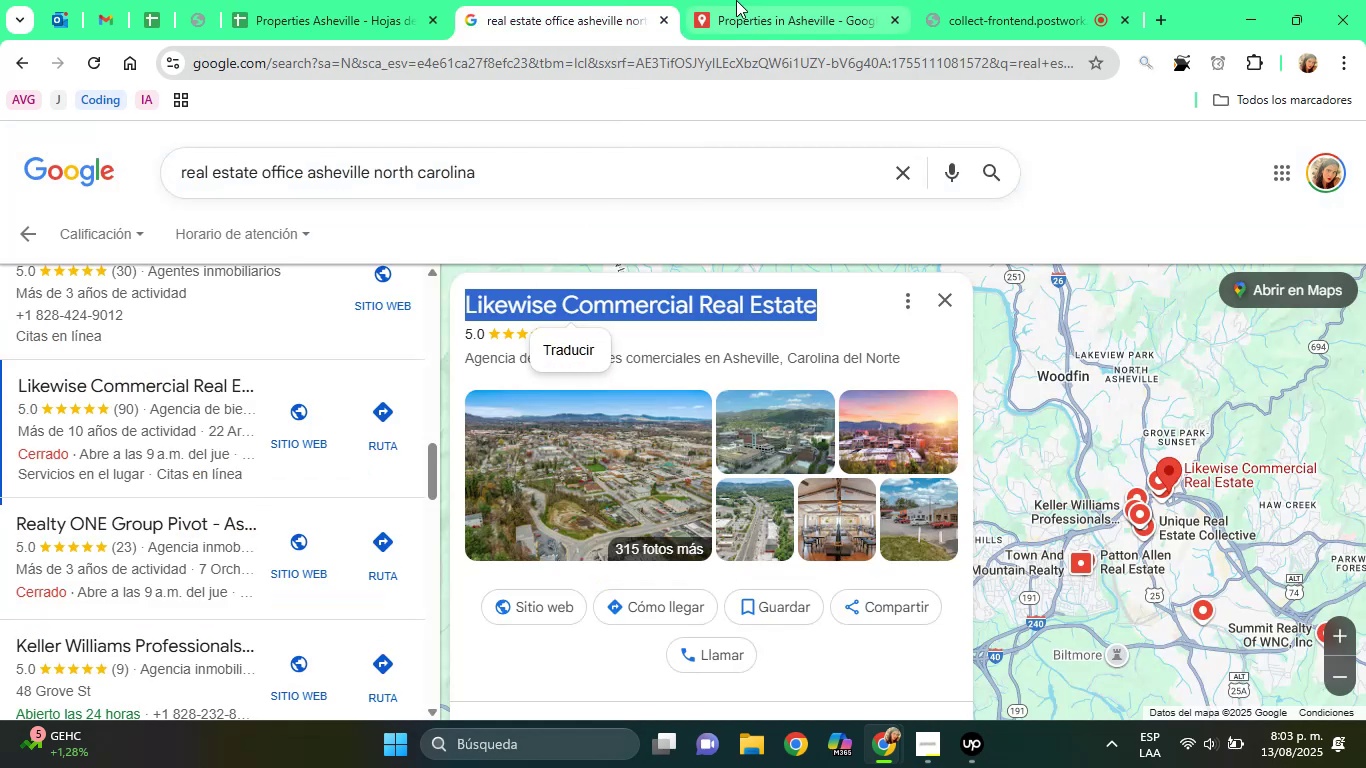 
left_click([750, 0])
 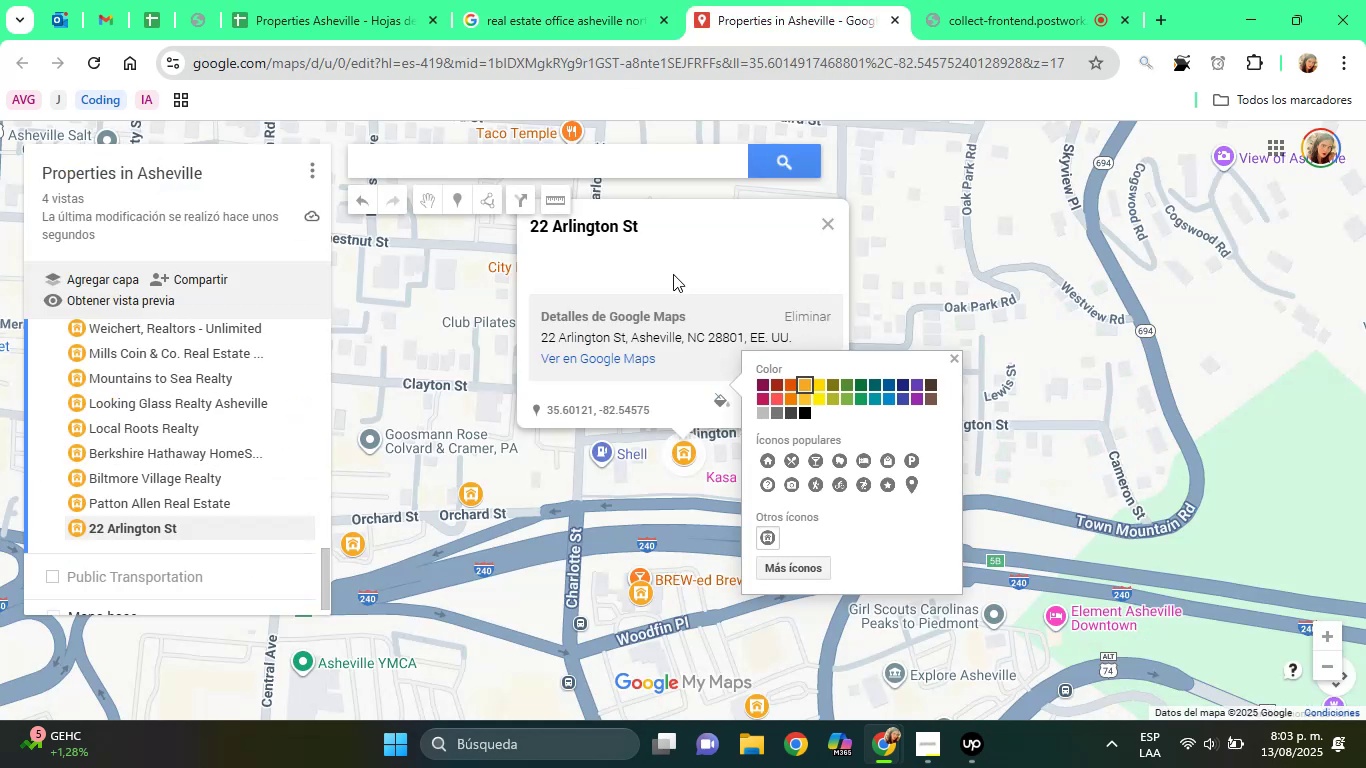 
left_click([662, 239])
 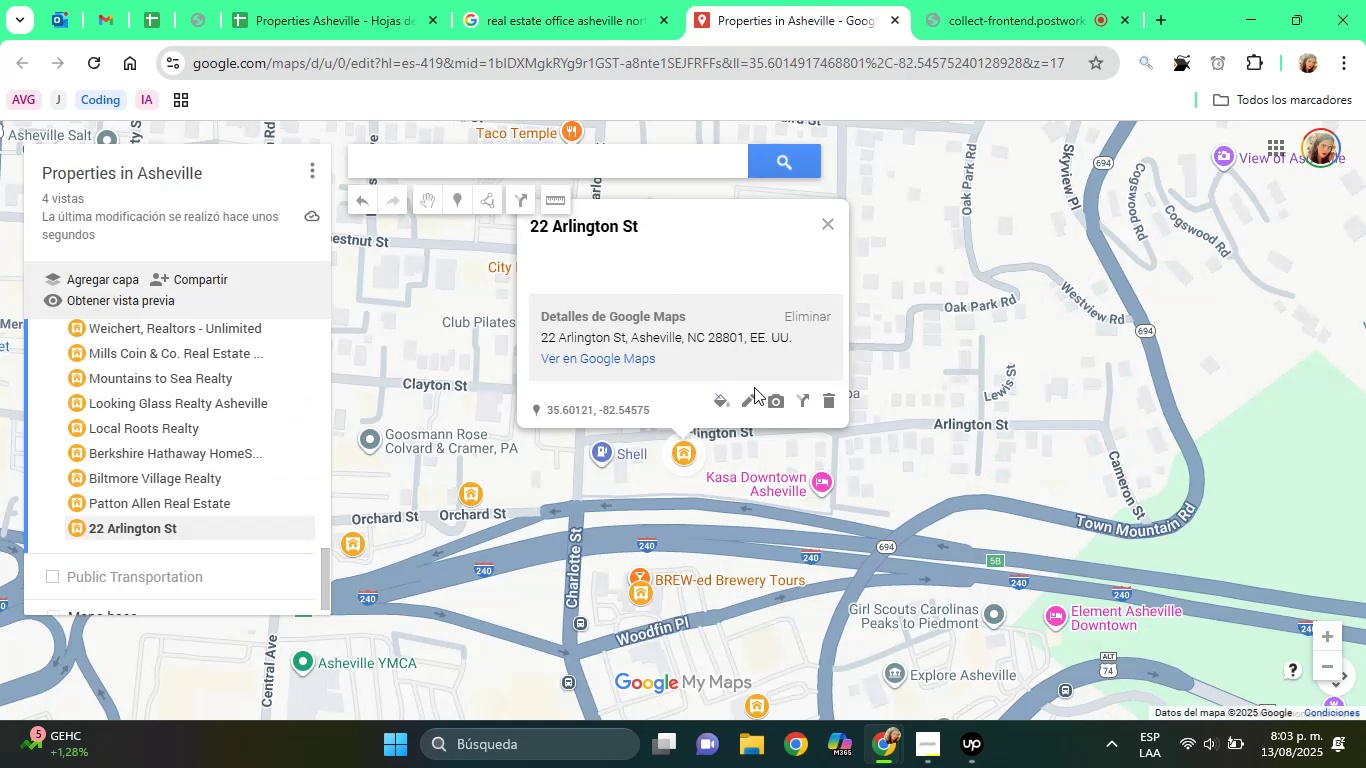 
left_click([753, 392])
 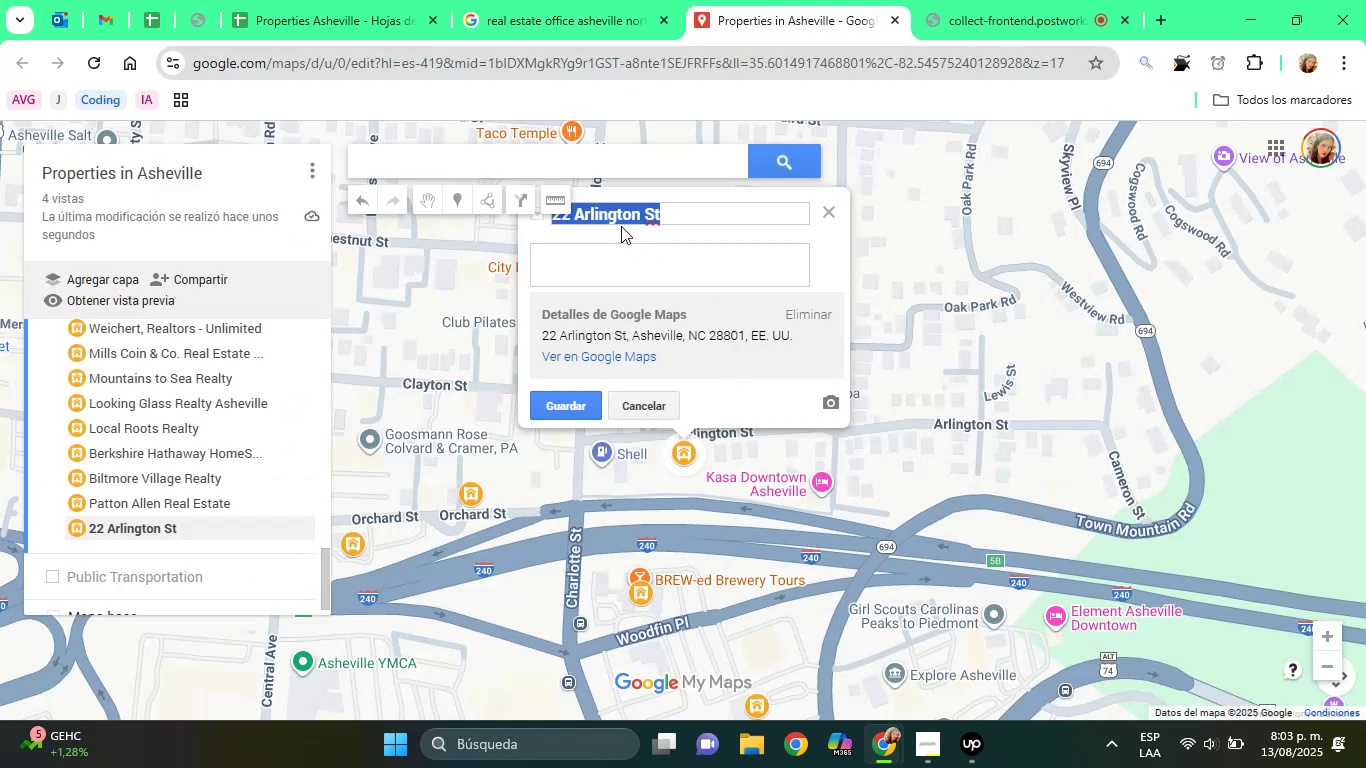 
right_click([617, 207])
 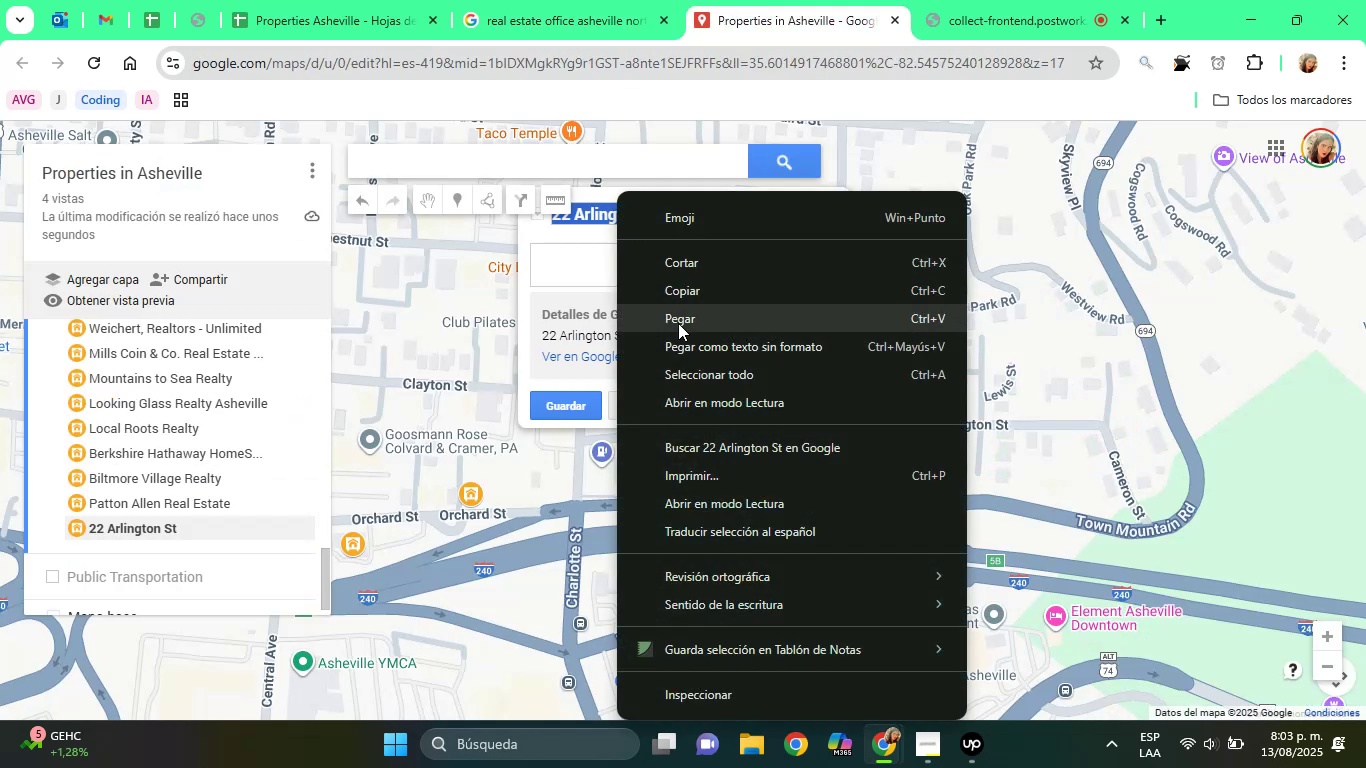 
left_click([678, 323])
 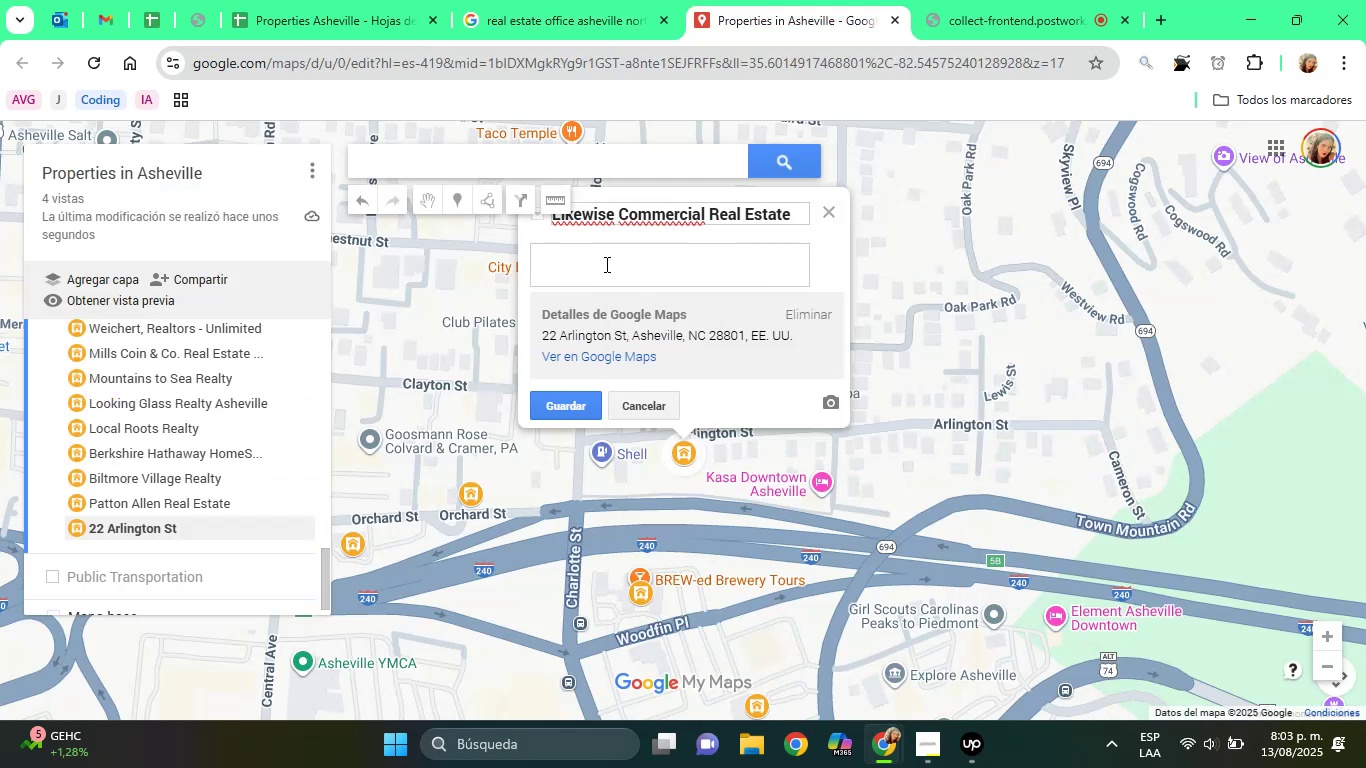 
type(a)
key(Backspace)
type(Agency Office)
 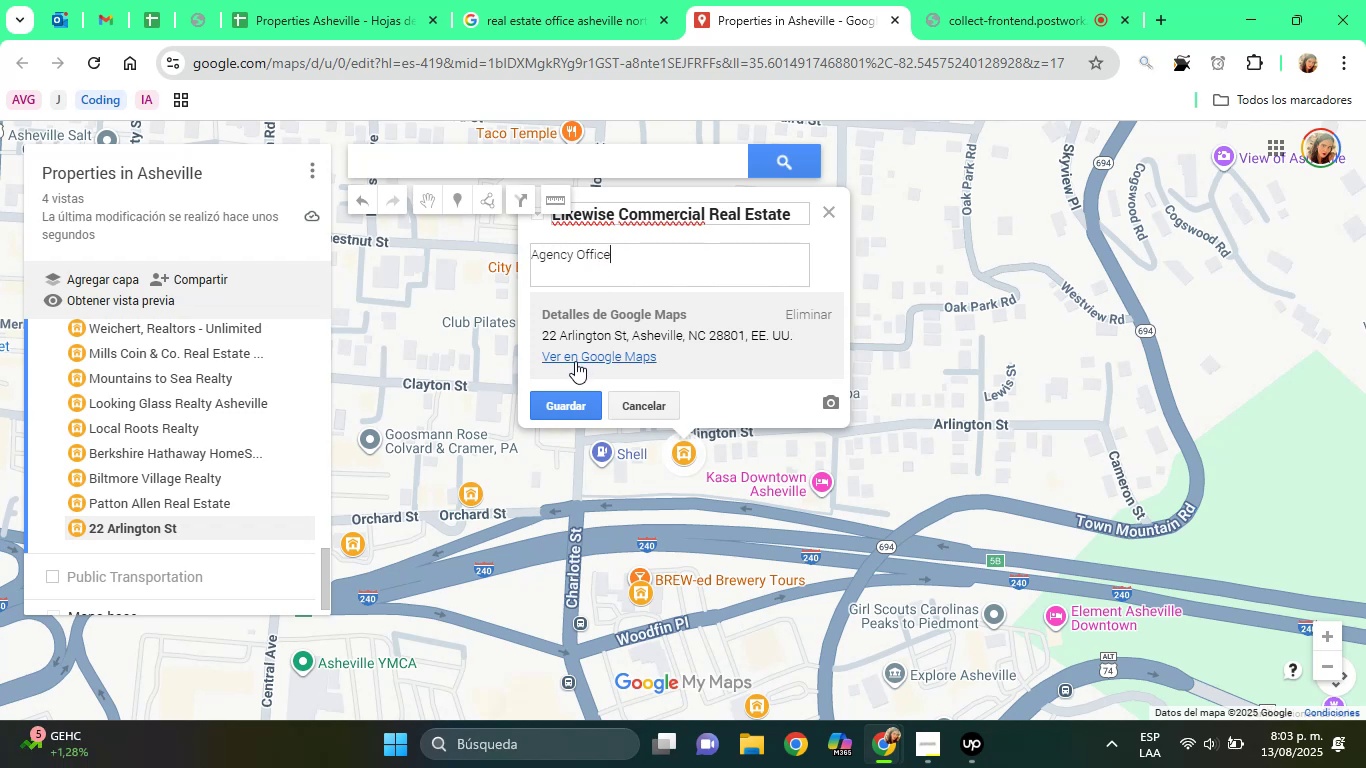 
left_click([562, 400])
 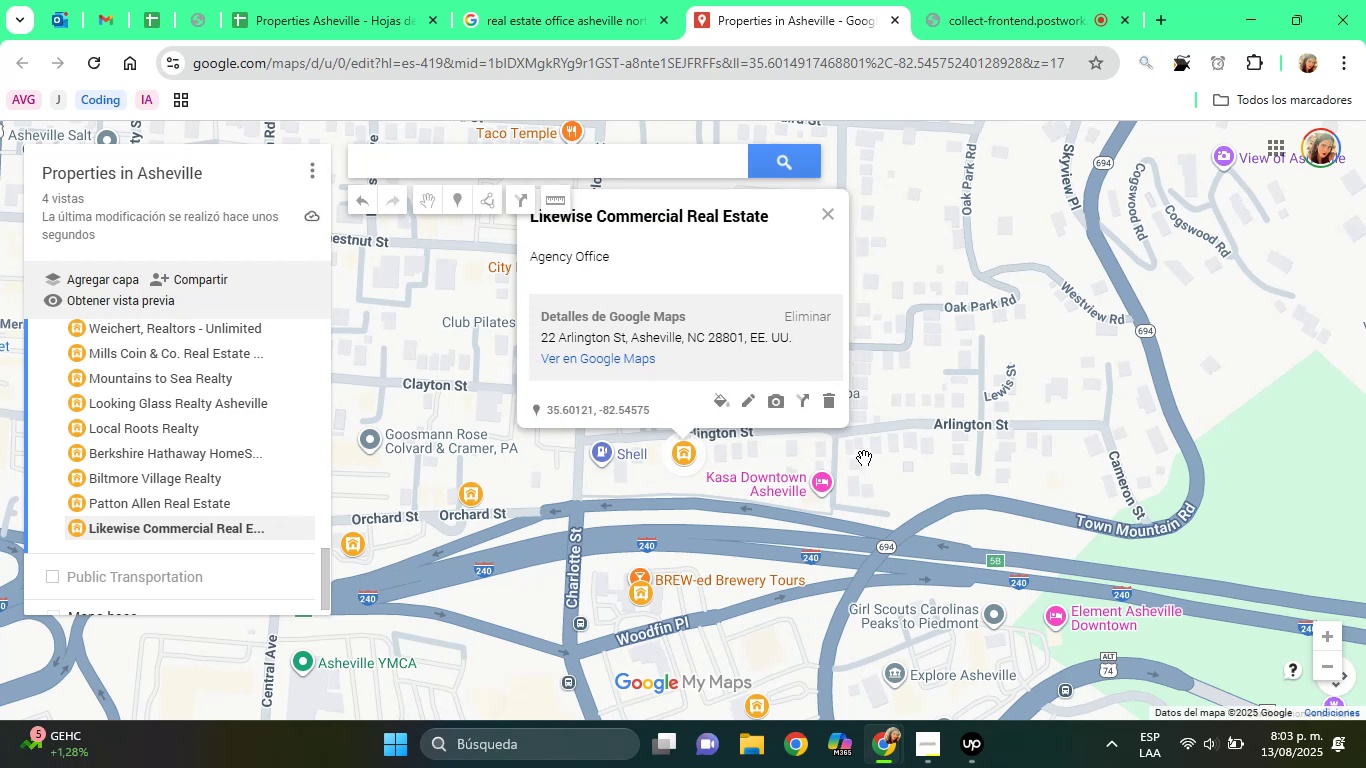 
left_click([542, 0])
 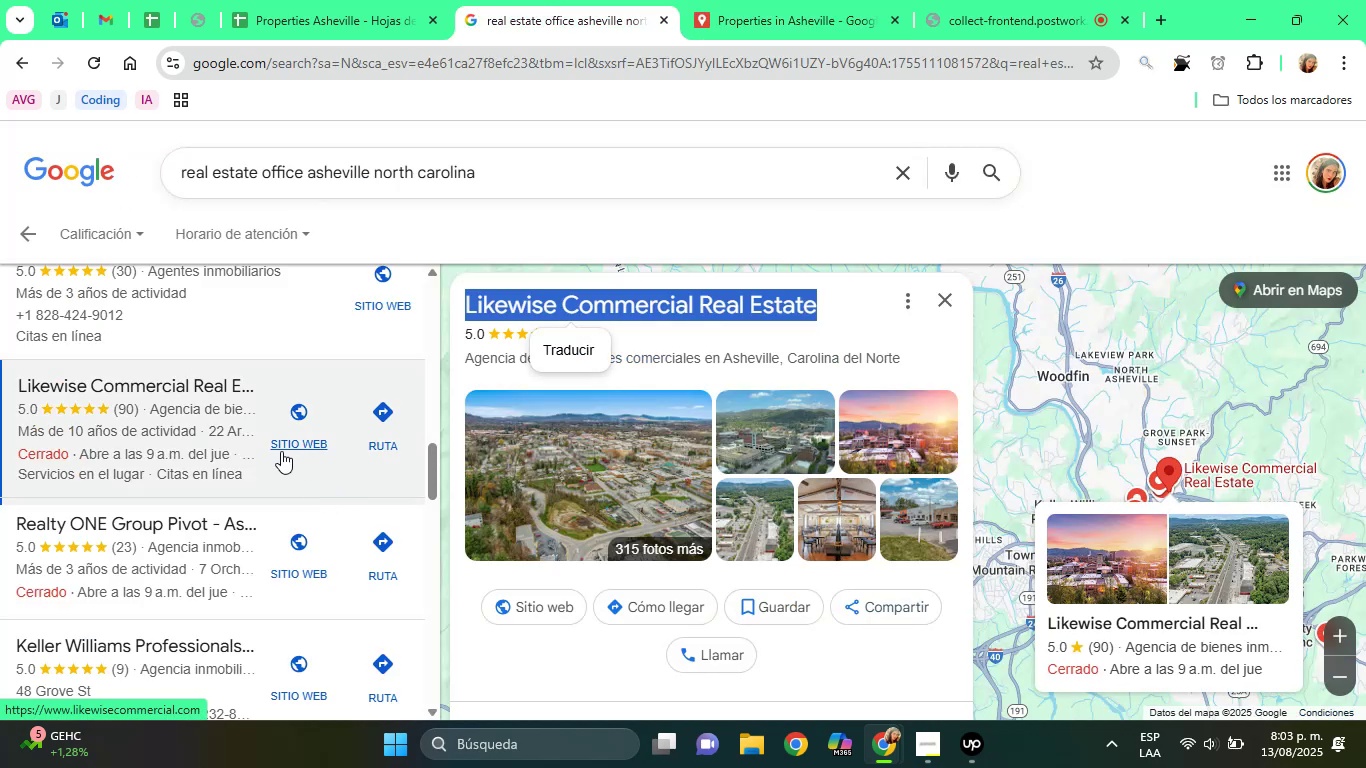 
left_click([156, 523])
 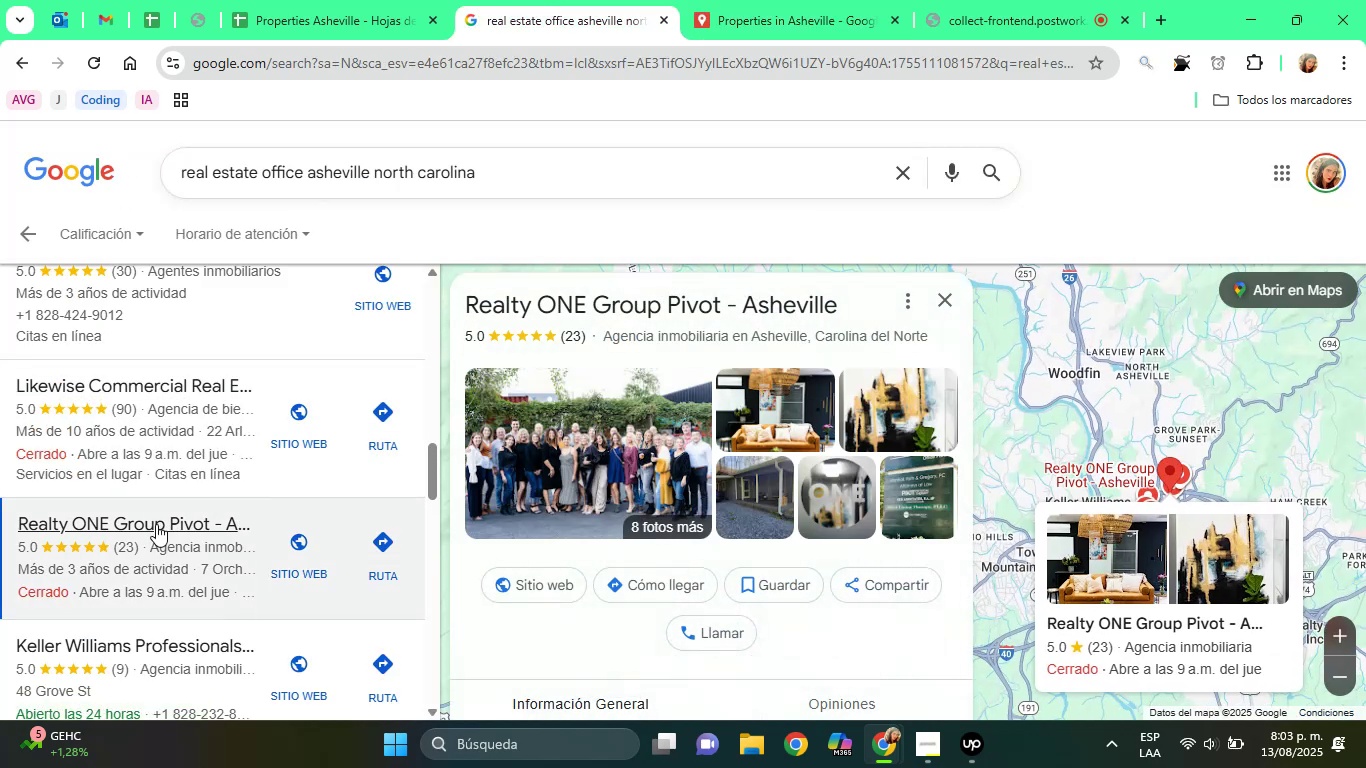 
wait(12.76)
 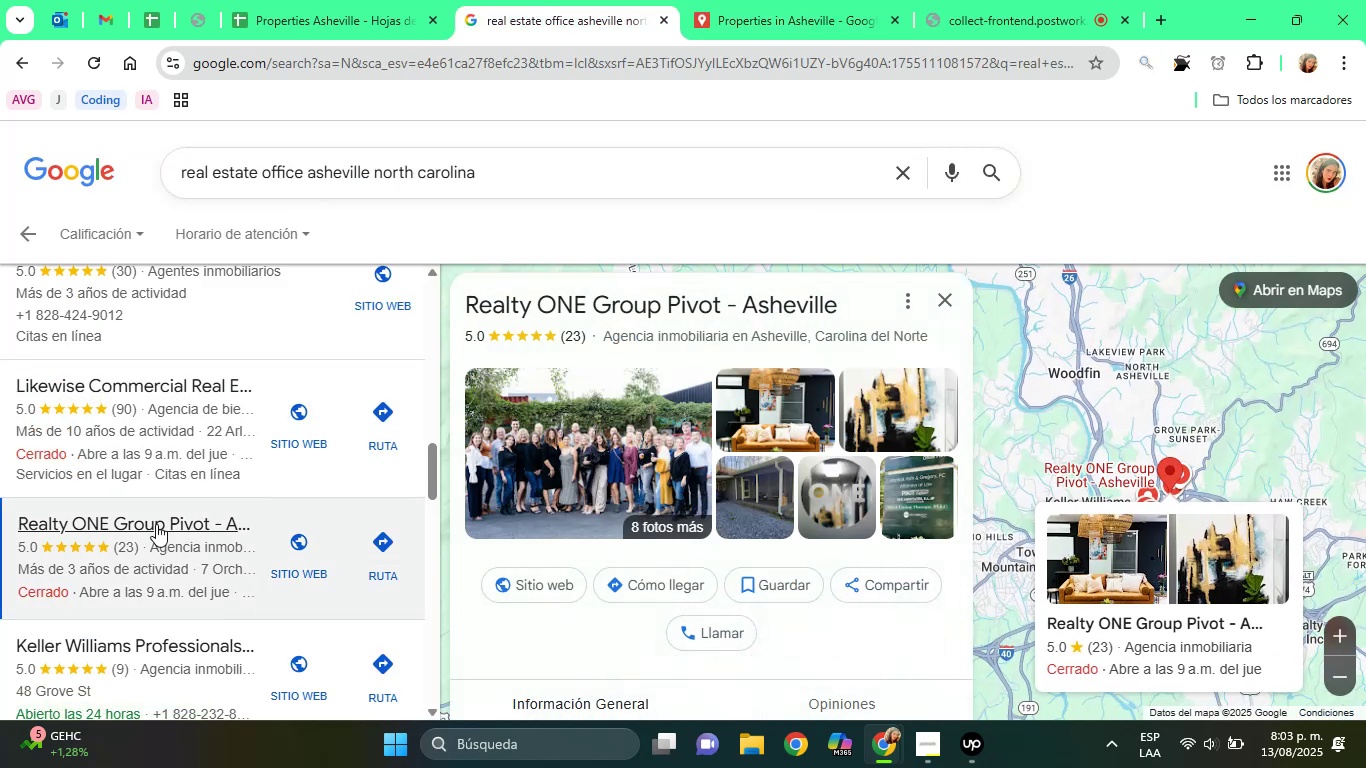 
left_click([965, 0])
 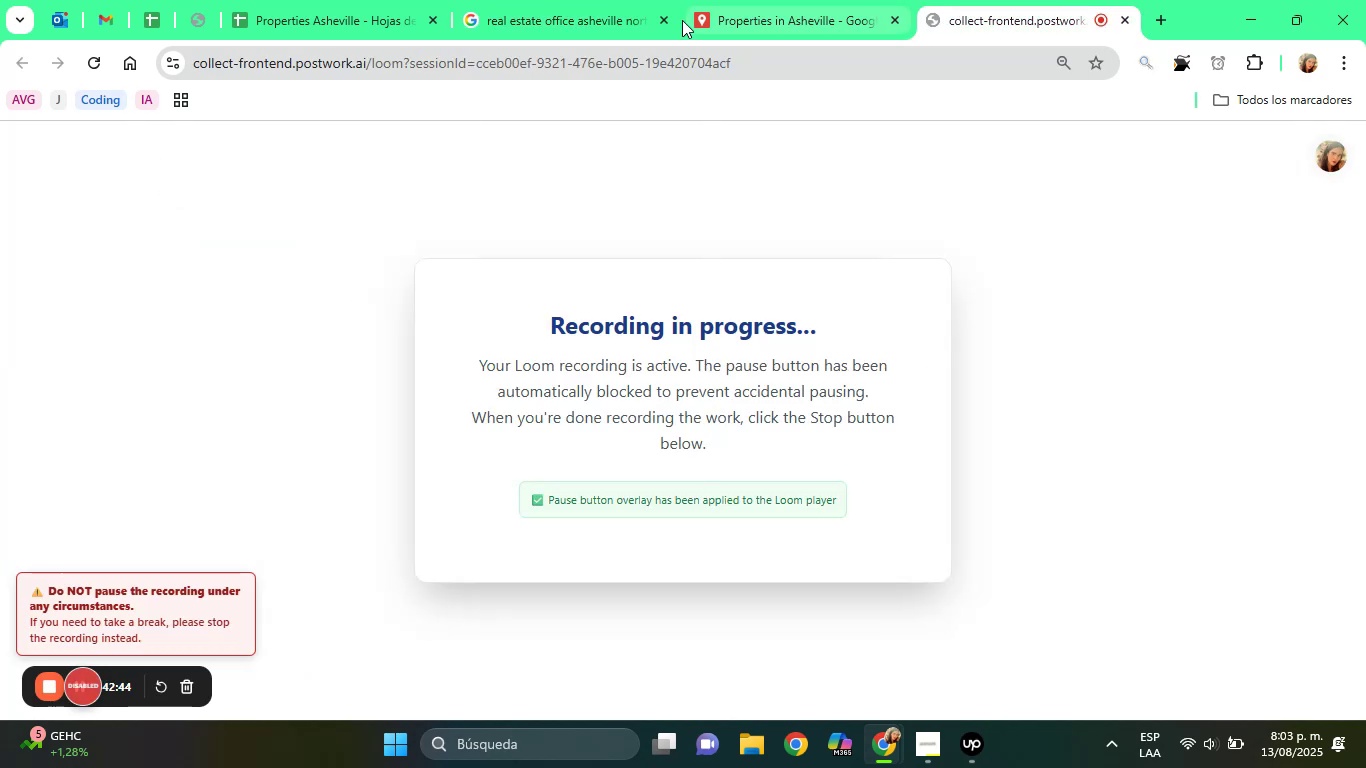 
left_click([598, 0])
 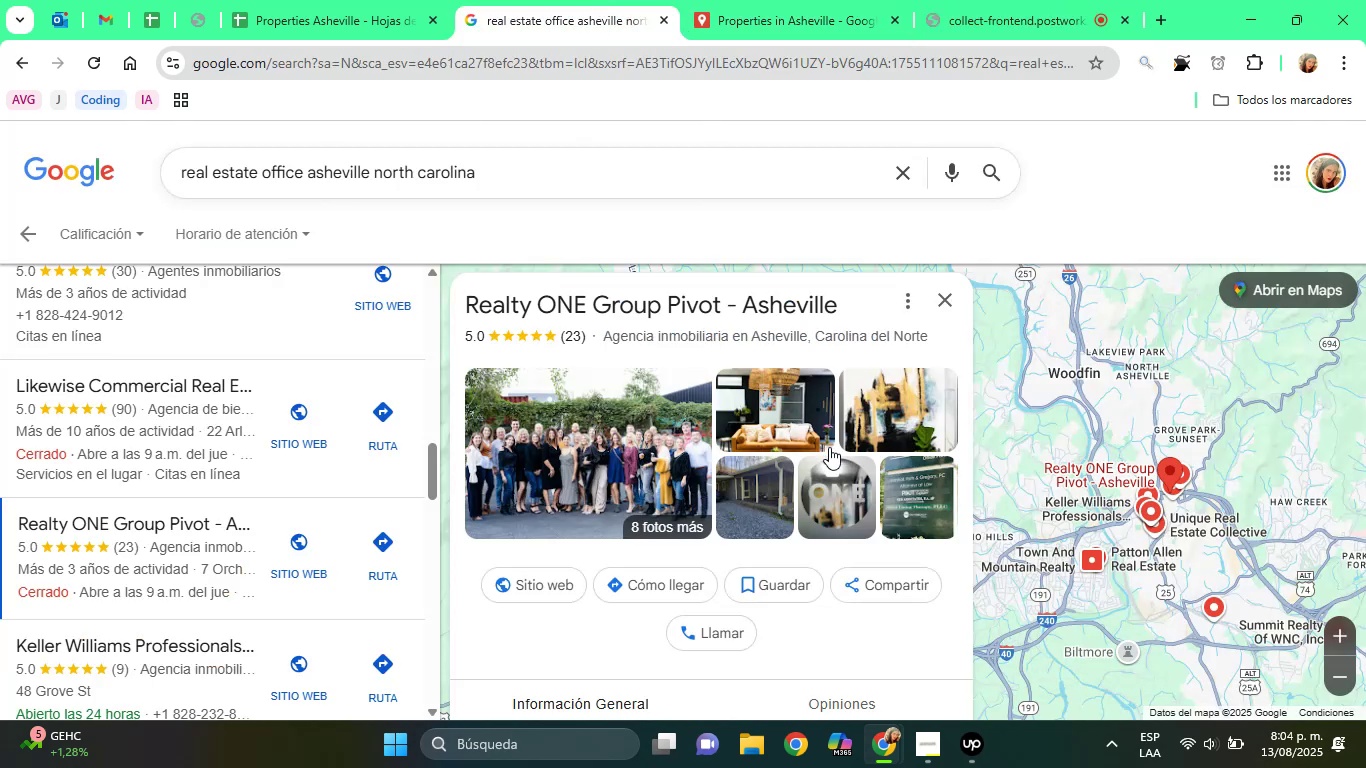 
scroll: coordinate [828, 447], scroll_direction: down, amount: 2.0
 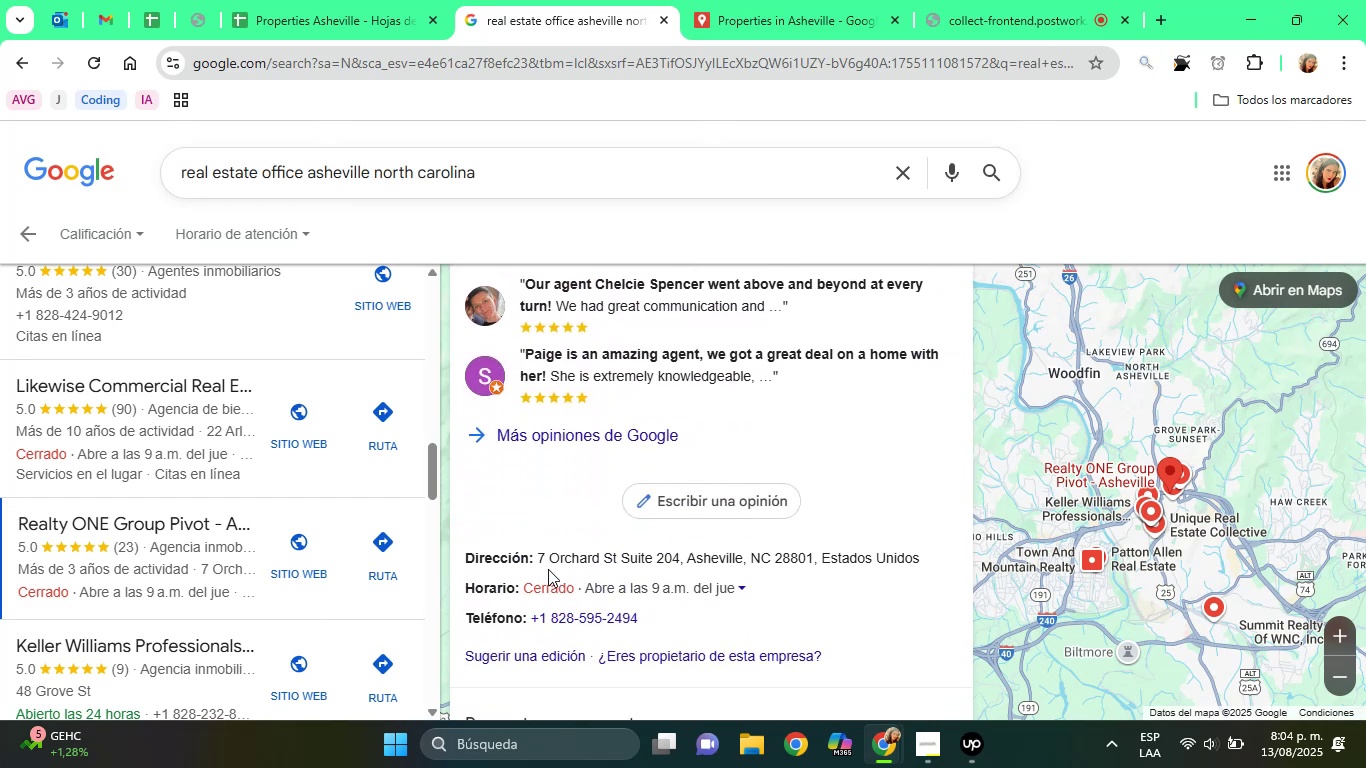 
left_click_drag(start_coordinate=[534, 558], to_coordinate=[813, 558])
 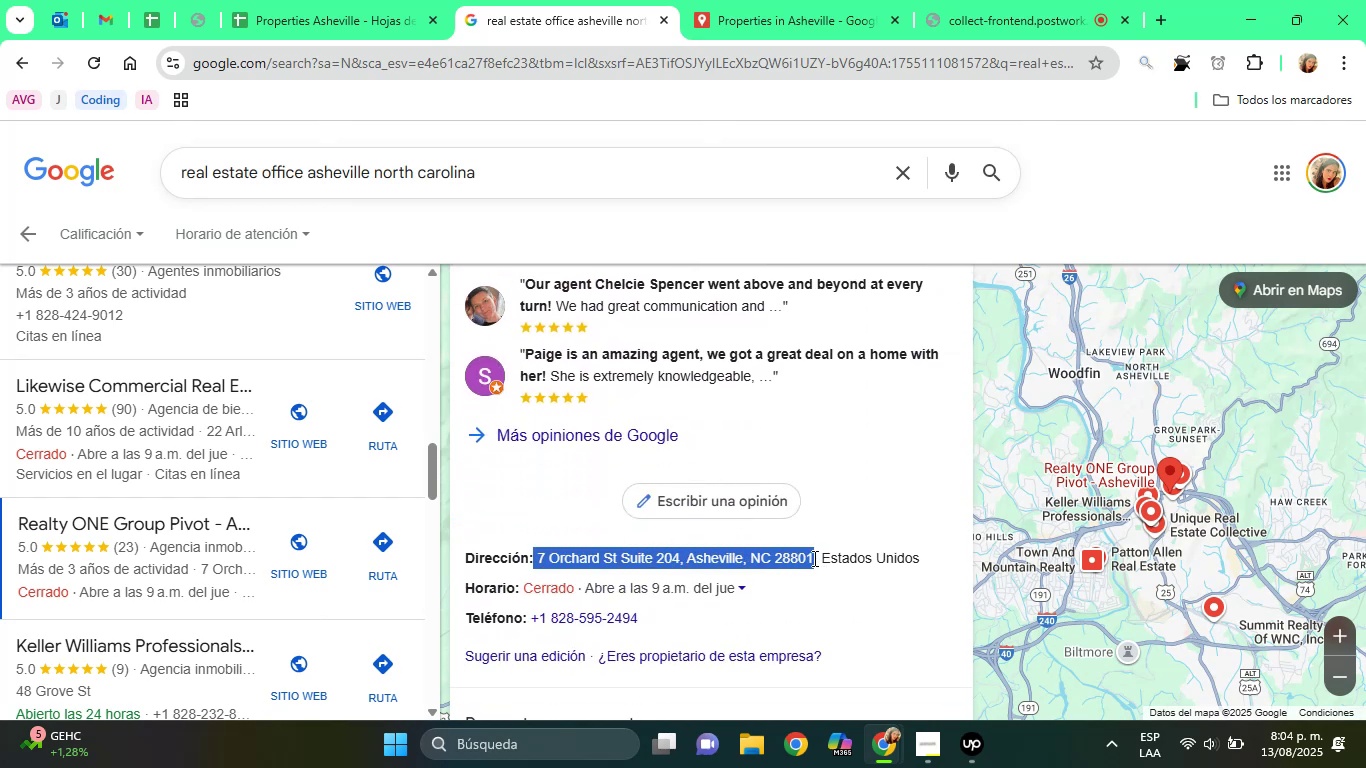 
right_click([813, 558])
 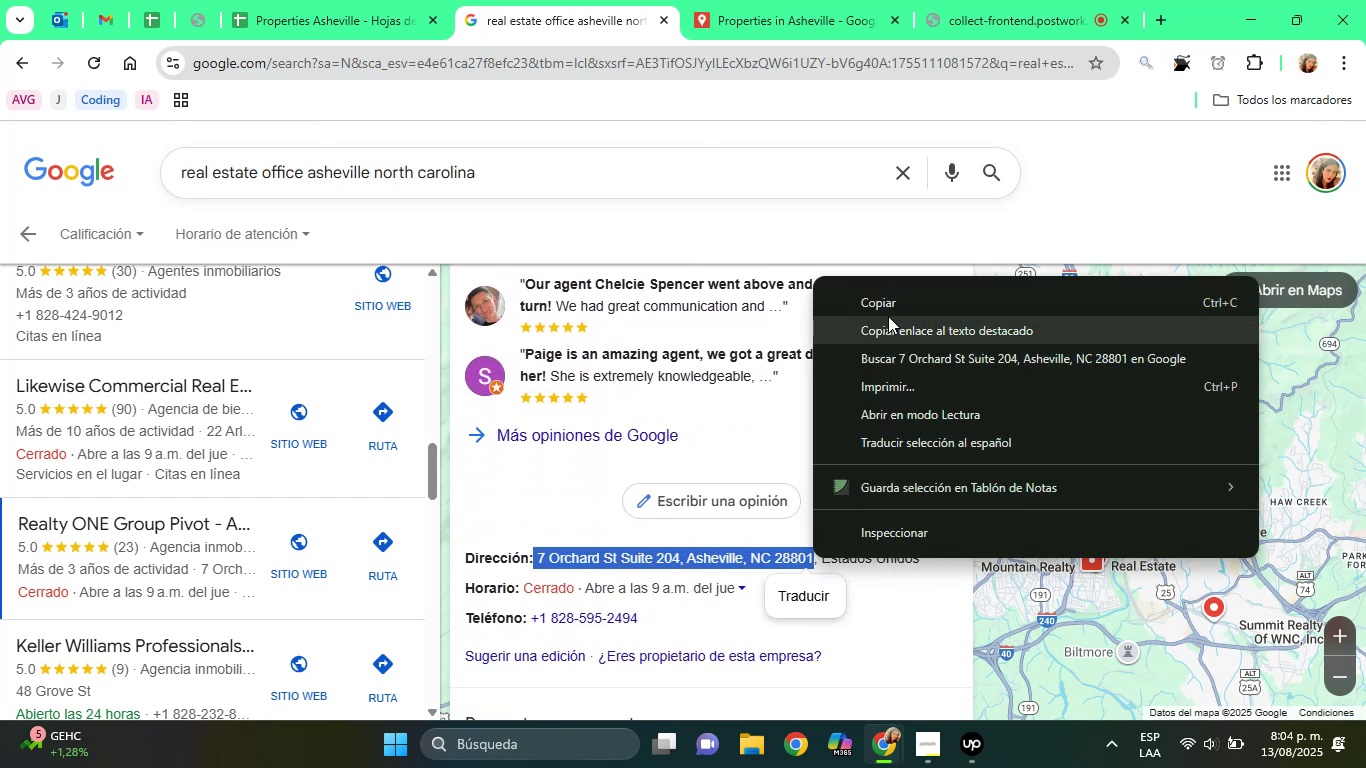 
left_click([888, 307])
 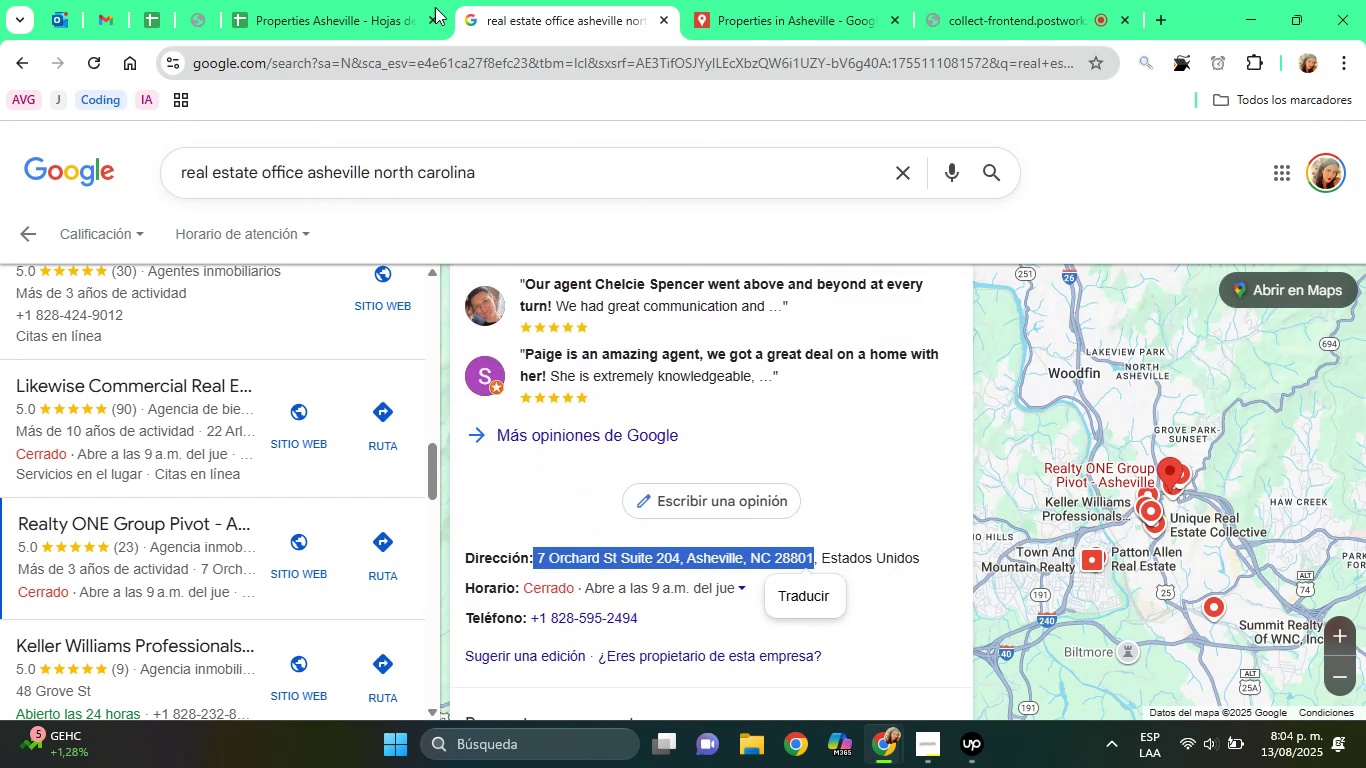 
left_click([325, 0])
 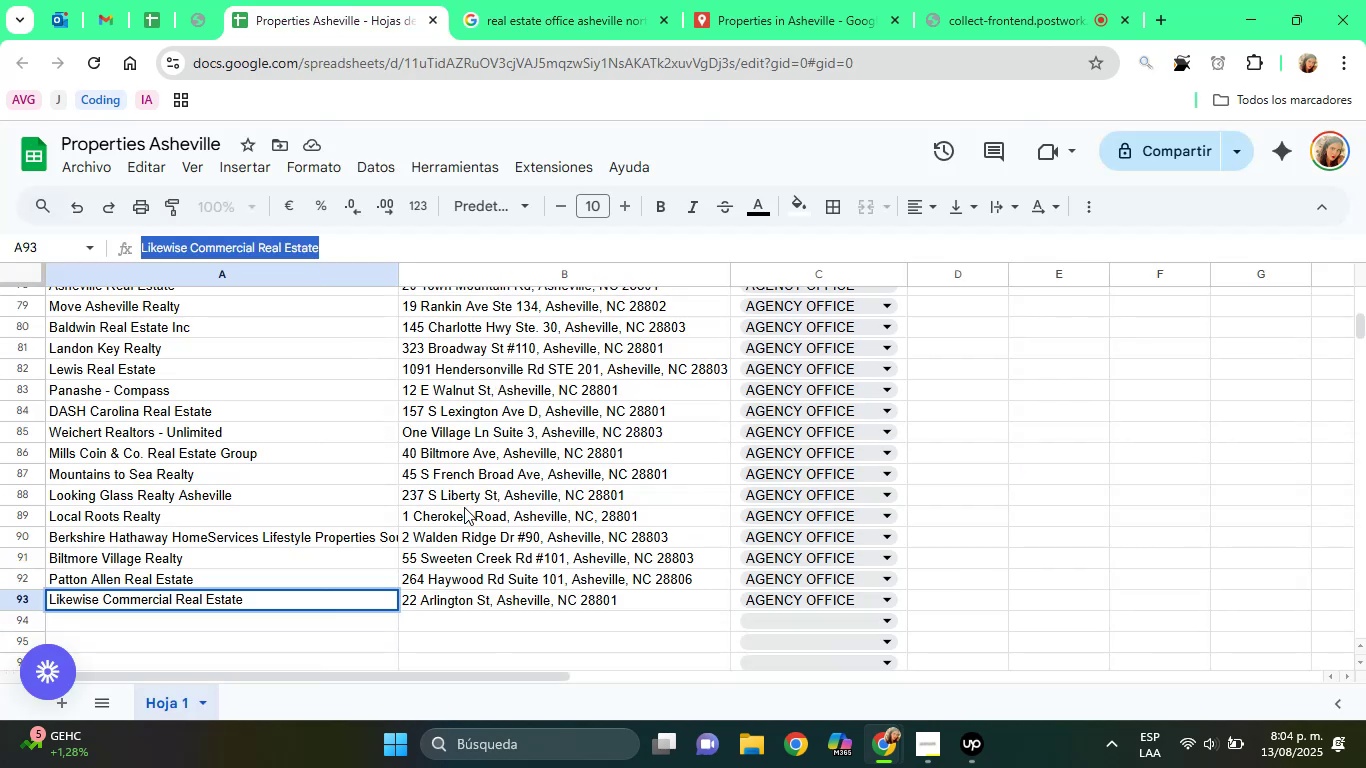 
left_click([465, 507])
 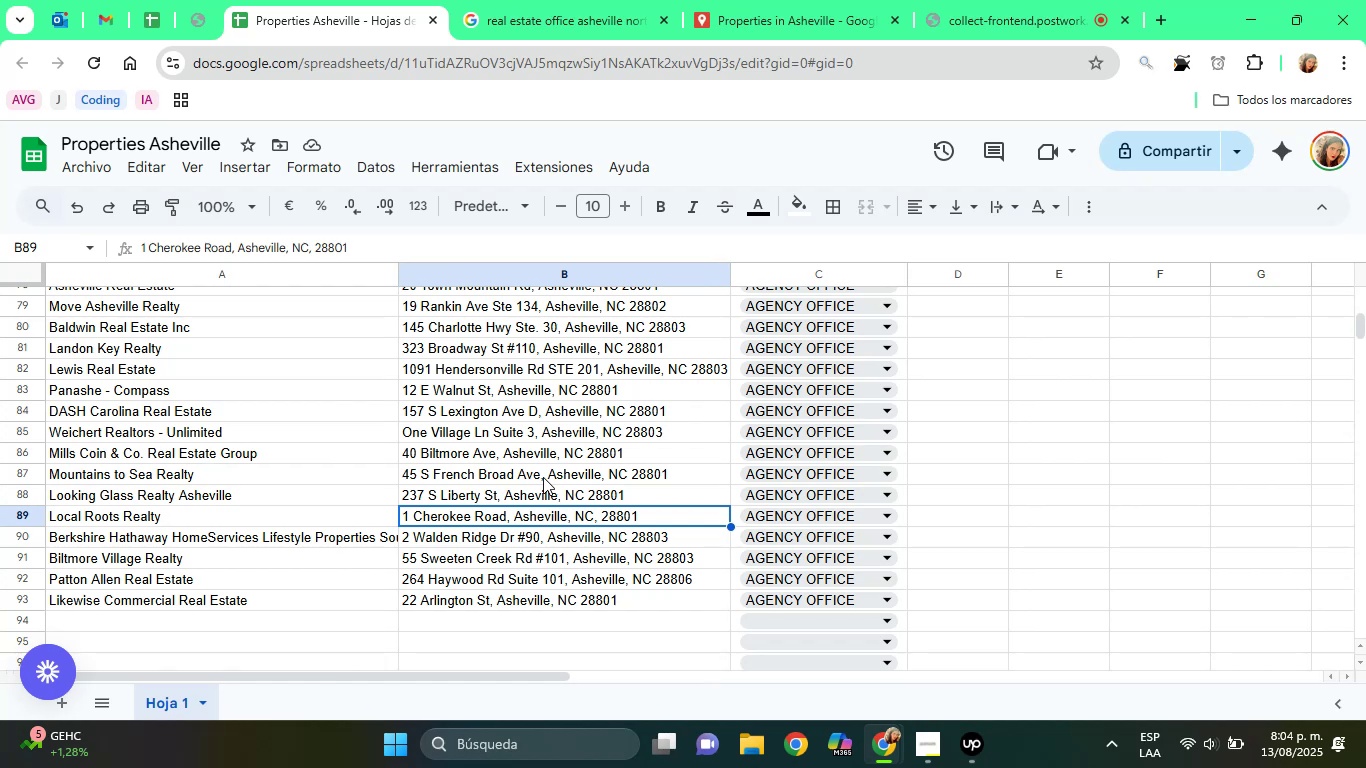 
scroll: coordinate [543, 477], scroll_direction: up, amount: 2.0
 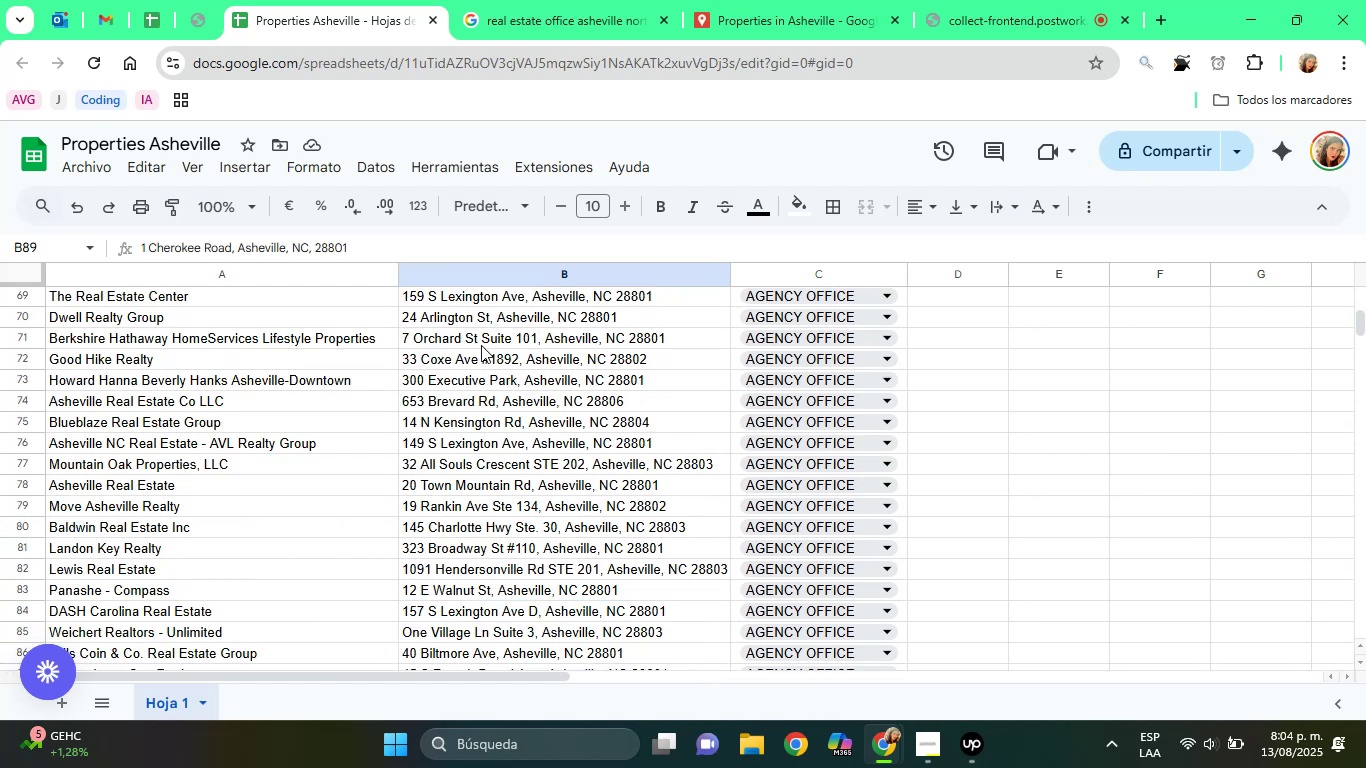 
left_click([478, 343])
 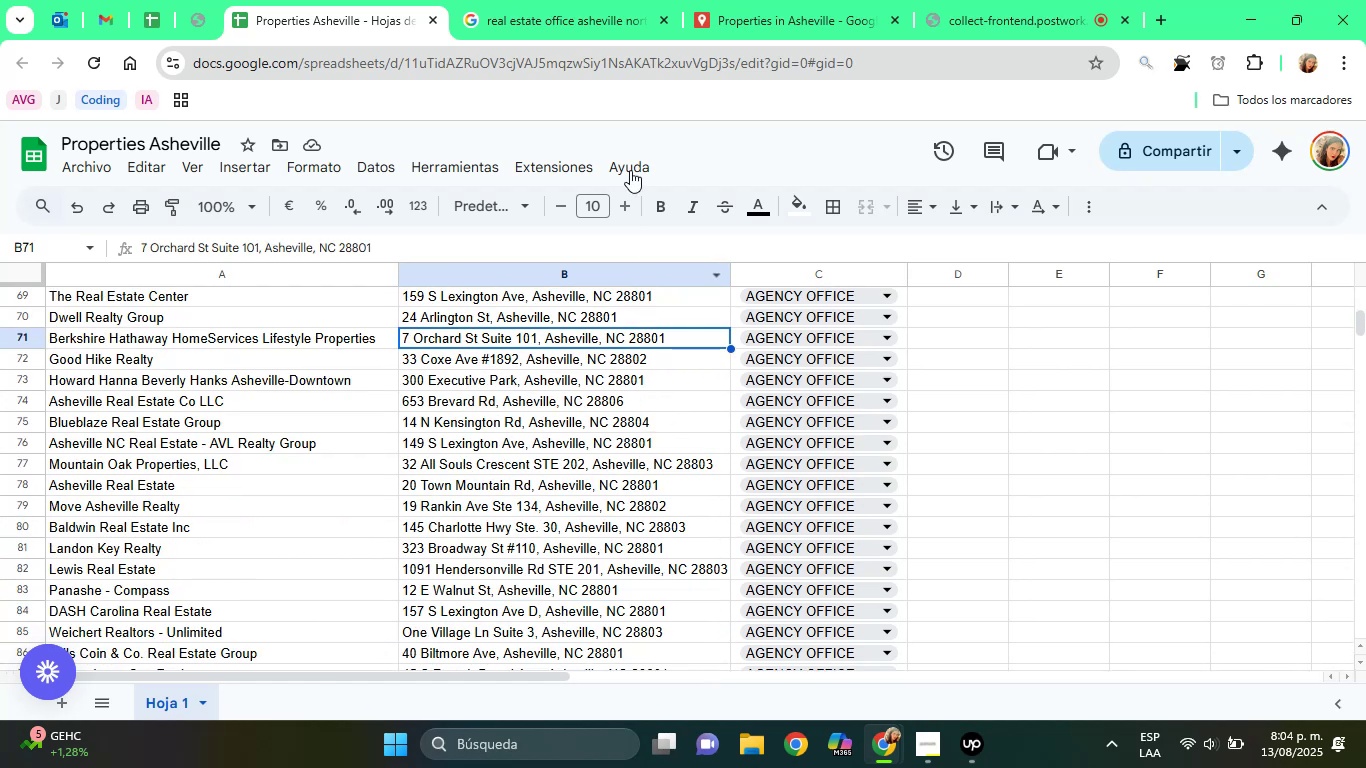 
left_click([656, 0])
 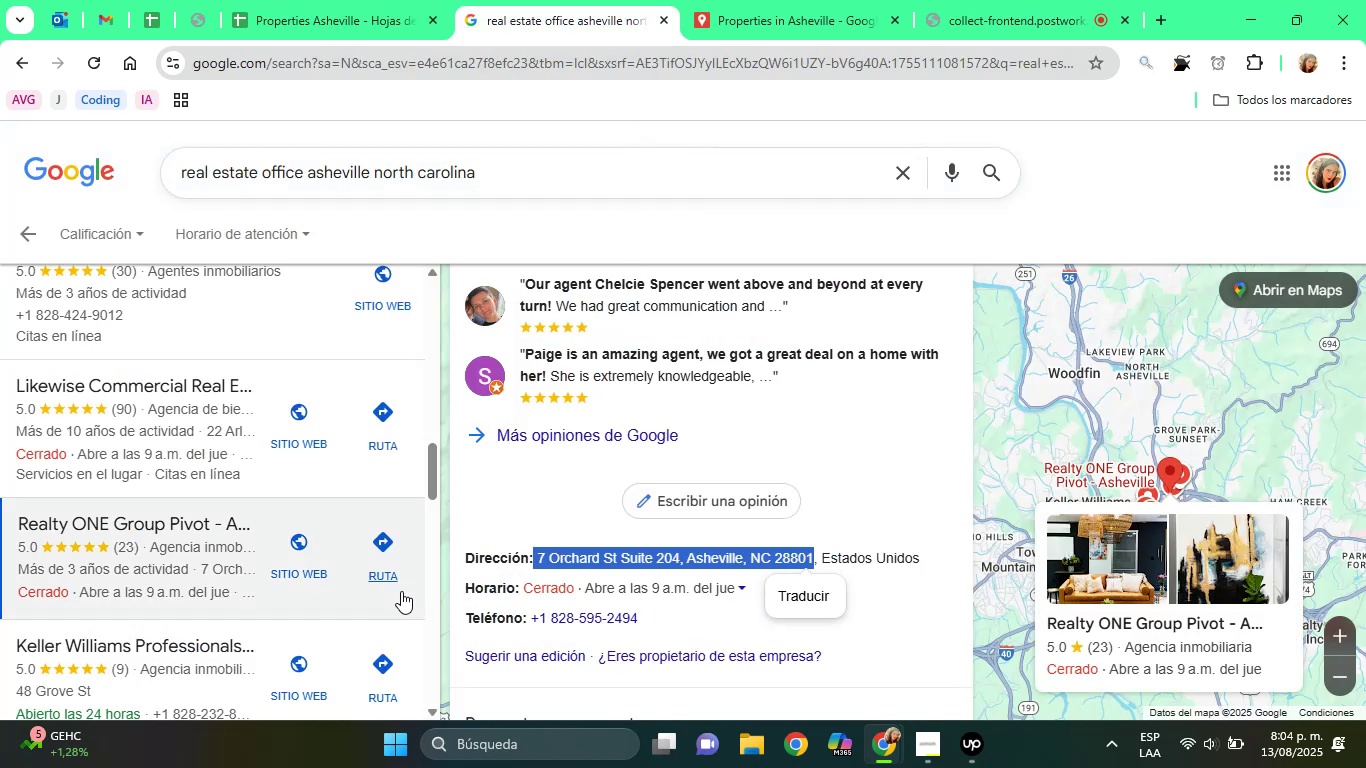 
scroll: coordinate [219, 504], scroll_direction: down, amount: 1.0
 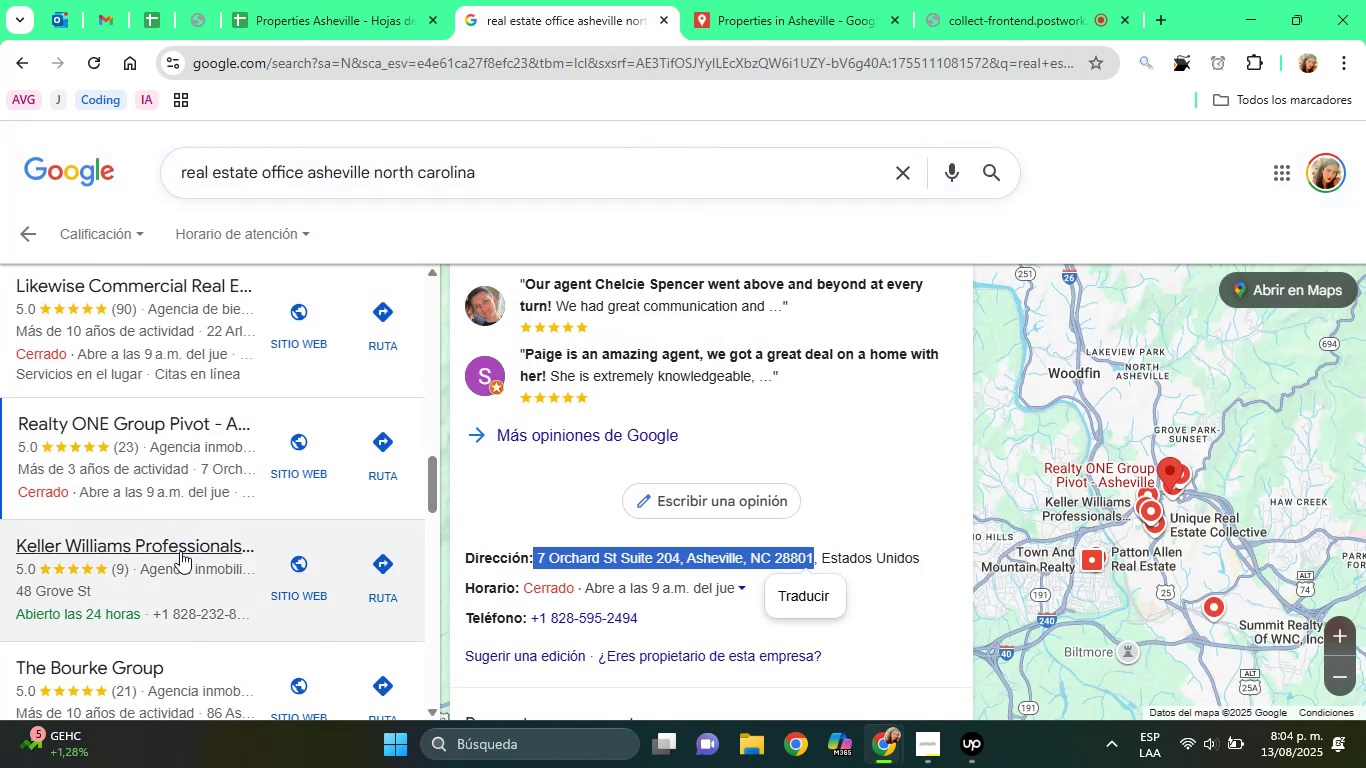 
left_click([180, 551])
 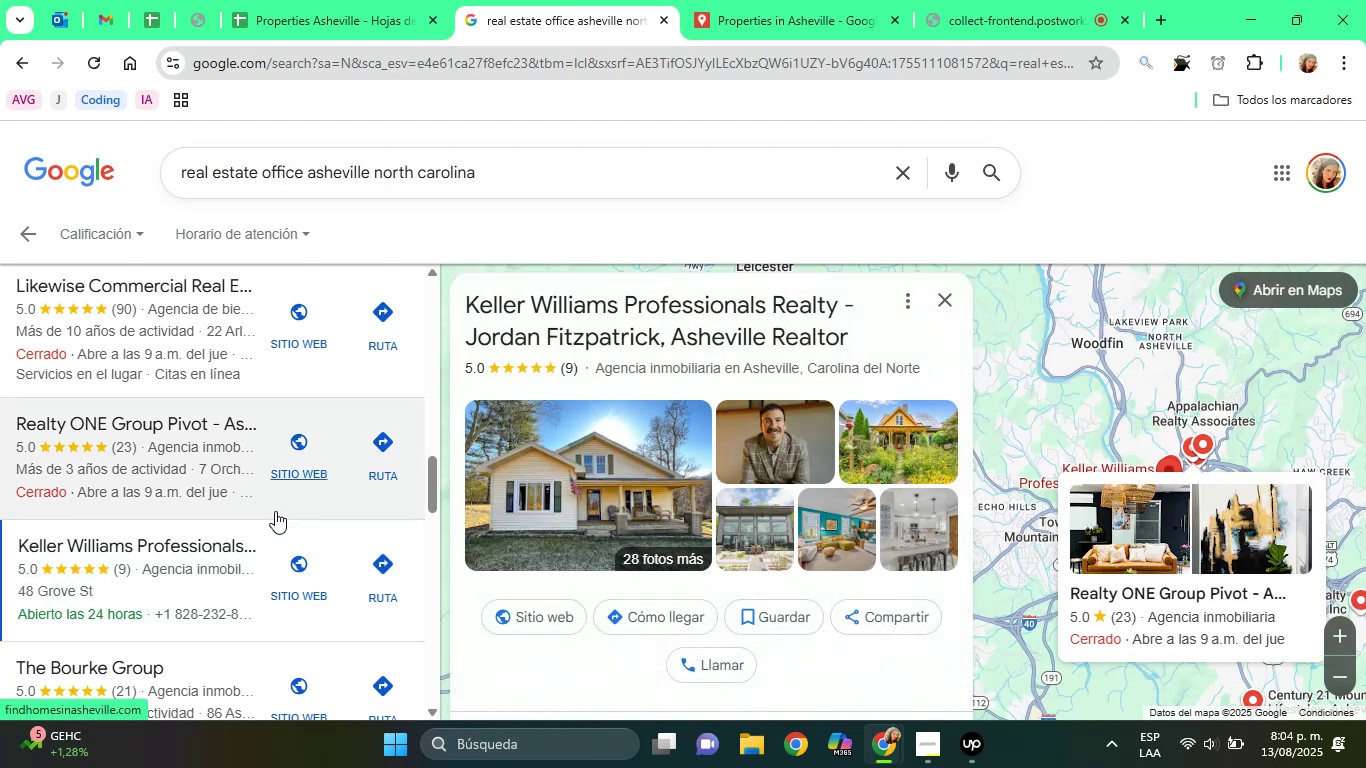 
wait(6.67)
 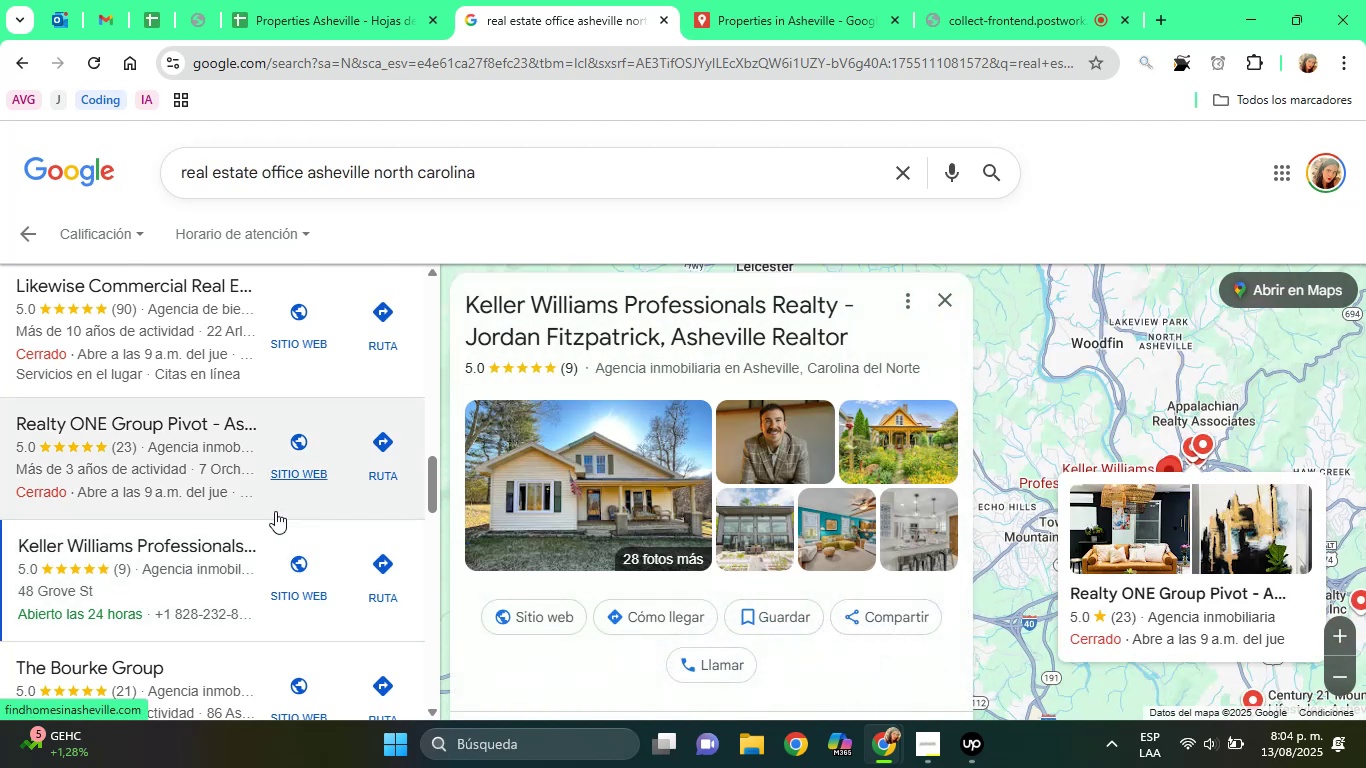 
scroll: coordinate [331, 489], scroll_direction: down, amount: 7.0
 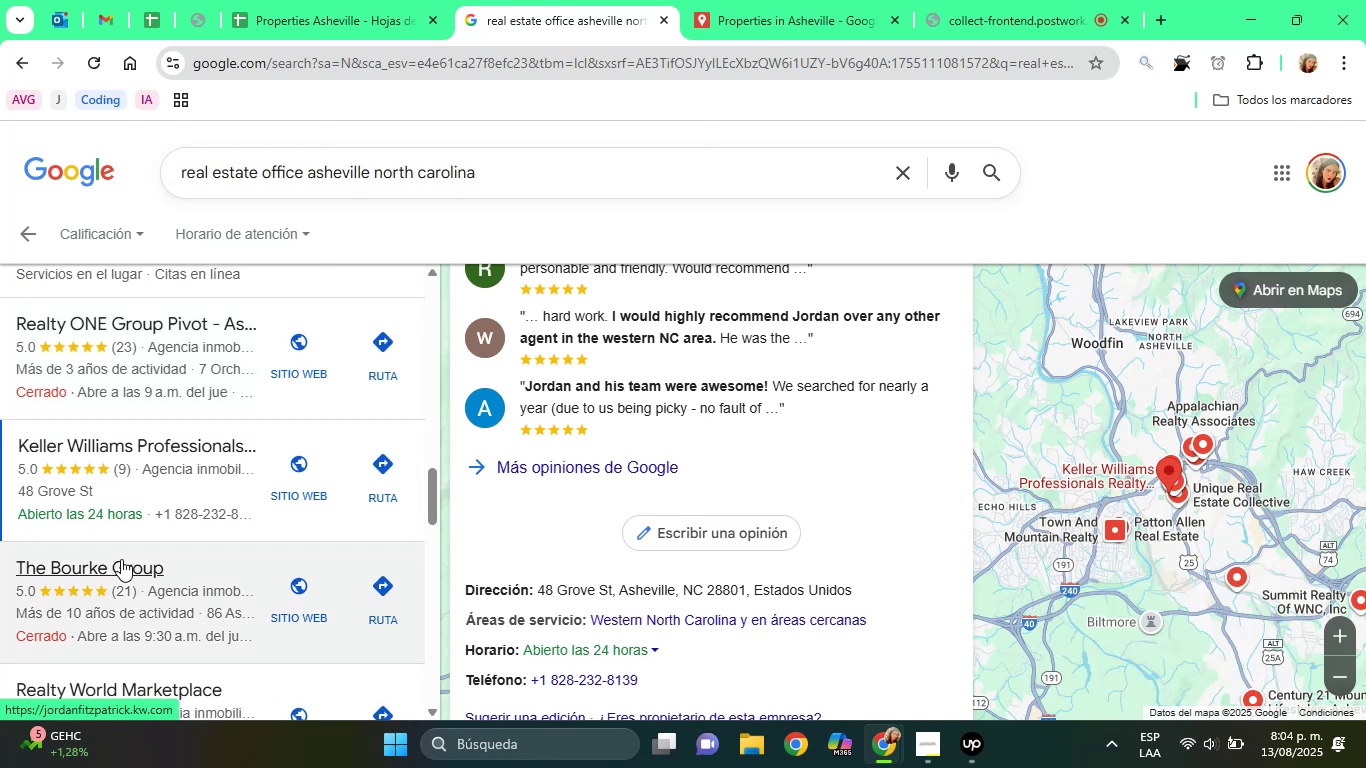 
left_click([93, 570])
 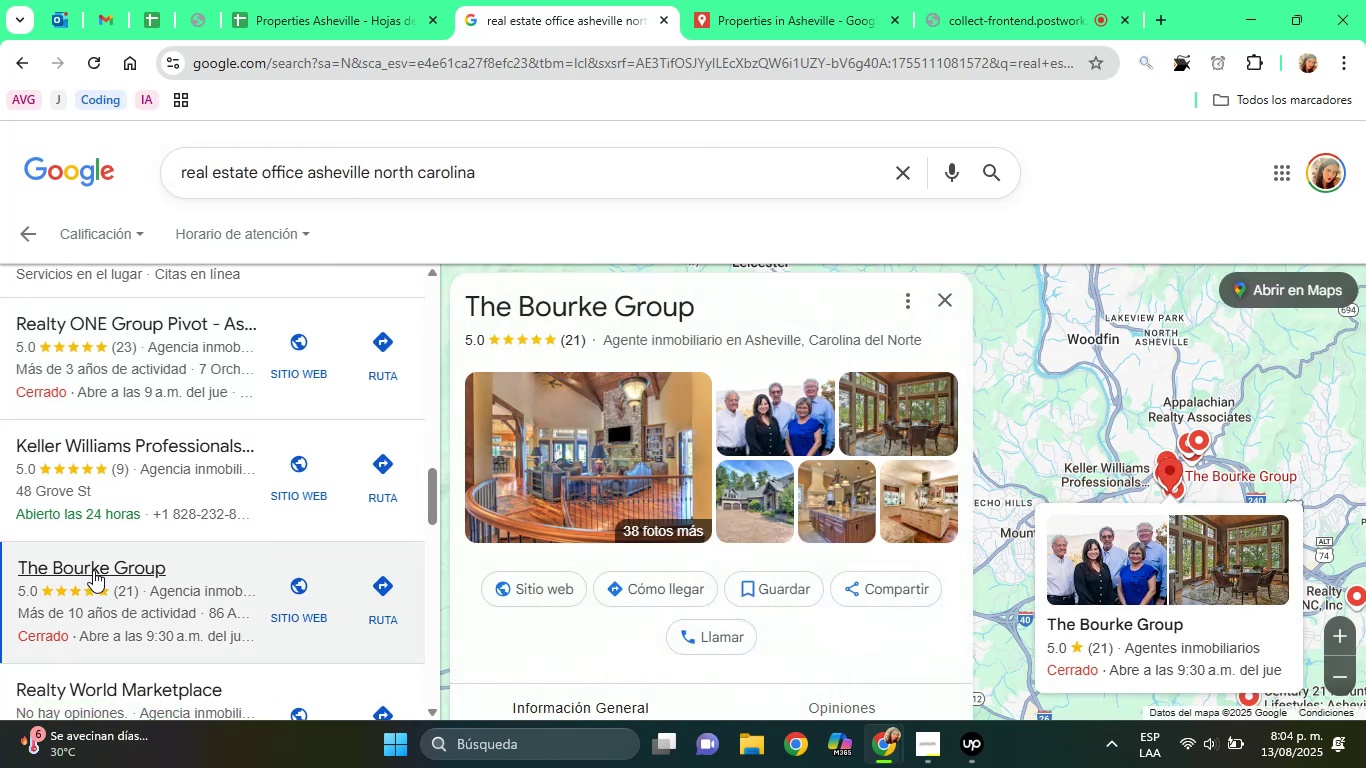 
wait(9.91)
 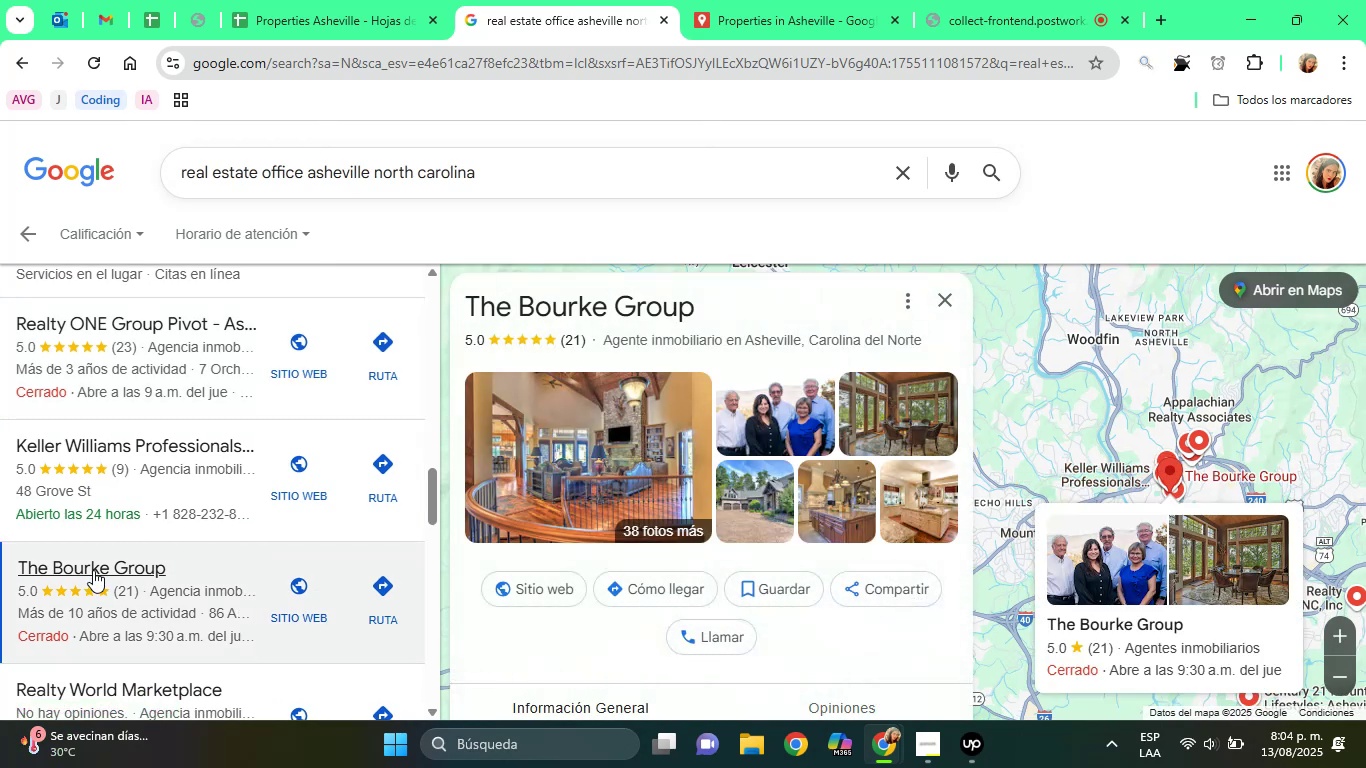 
scroll: coordinate [750, 440], scroll_direction: down, amount: 5.0
 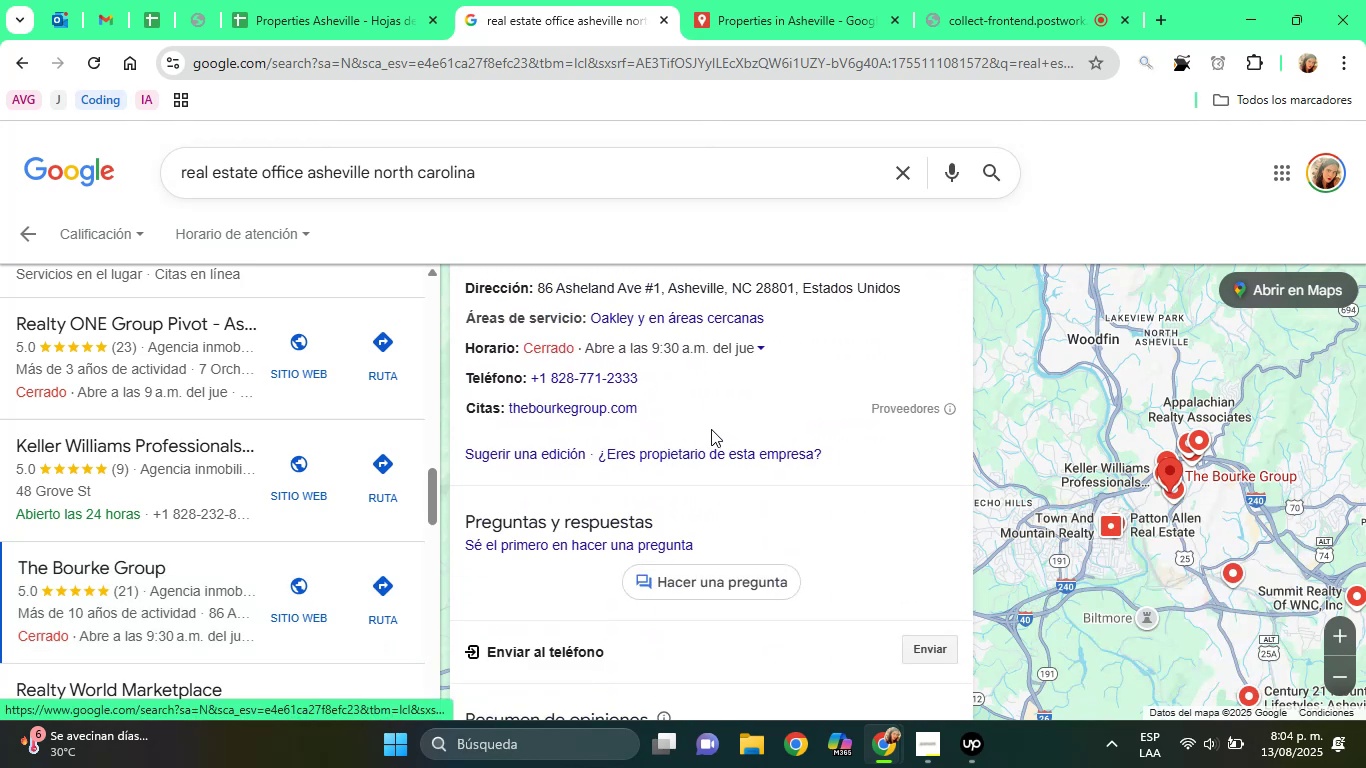 
scroll: coordinate [703, 422], scroll_direction: up, amount: 1.0
 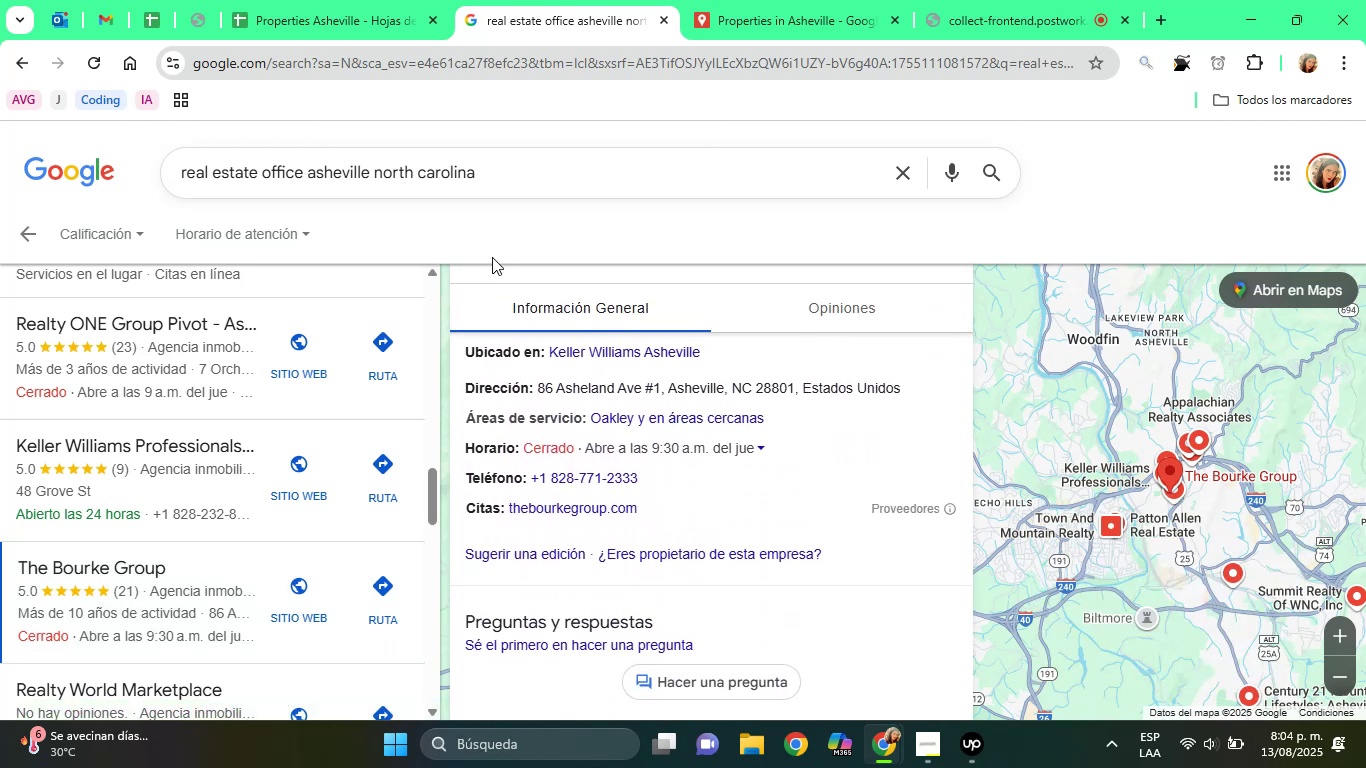 
left_click([354, 0])
 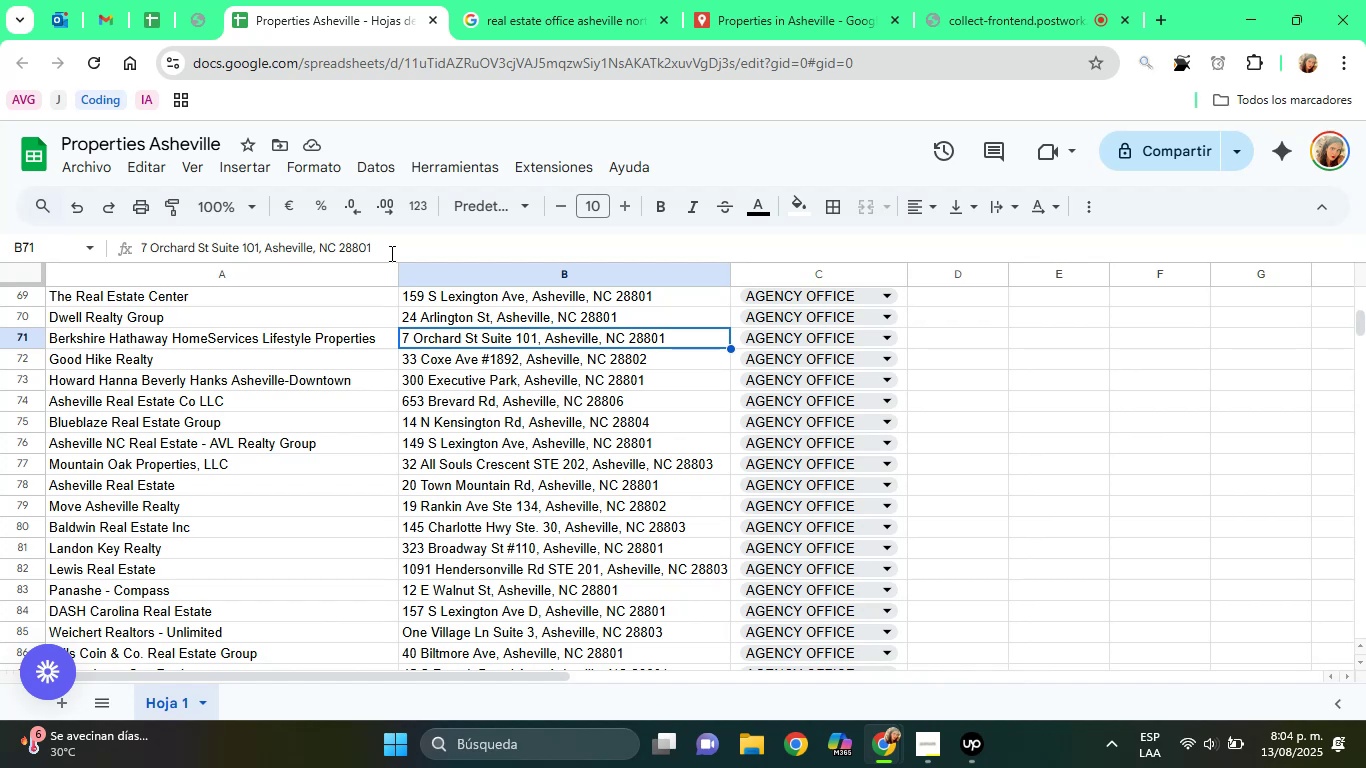 
wait(6.24)
 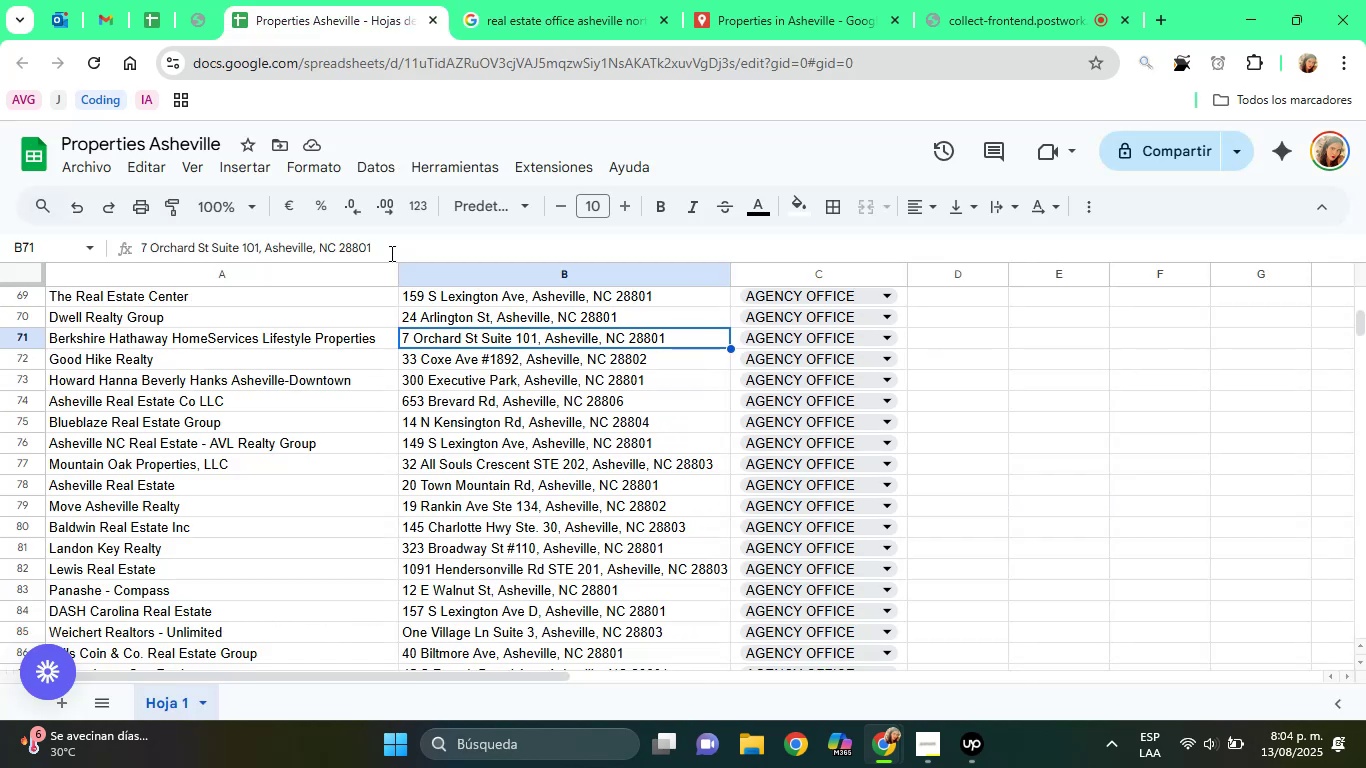 
scroll: coordinate [581, 368], scroll_direction: up, amount: 3.0
 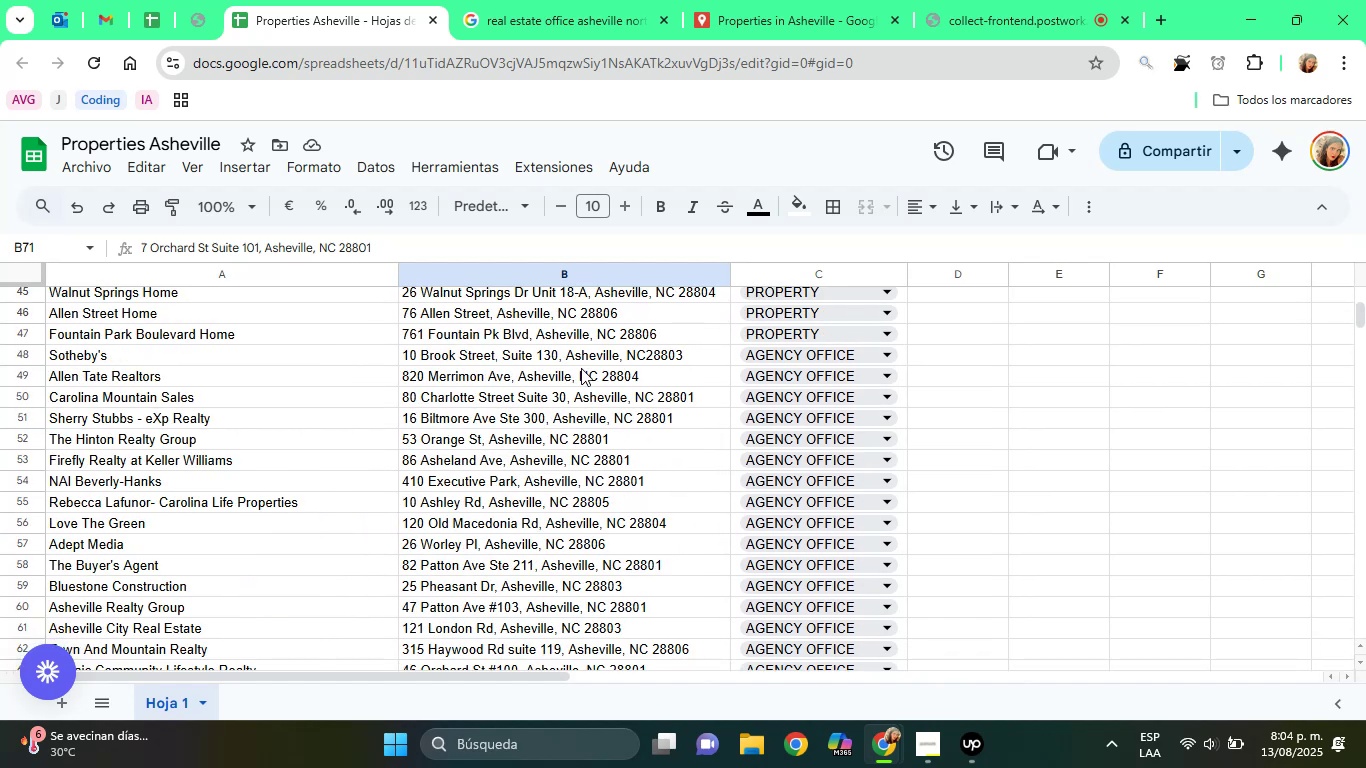 
scroll: coordinate [581, 368], scroll_direction: down, amount: 1.0
 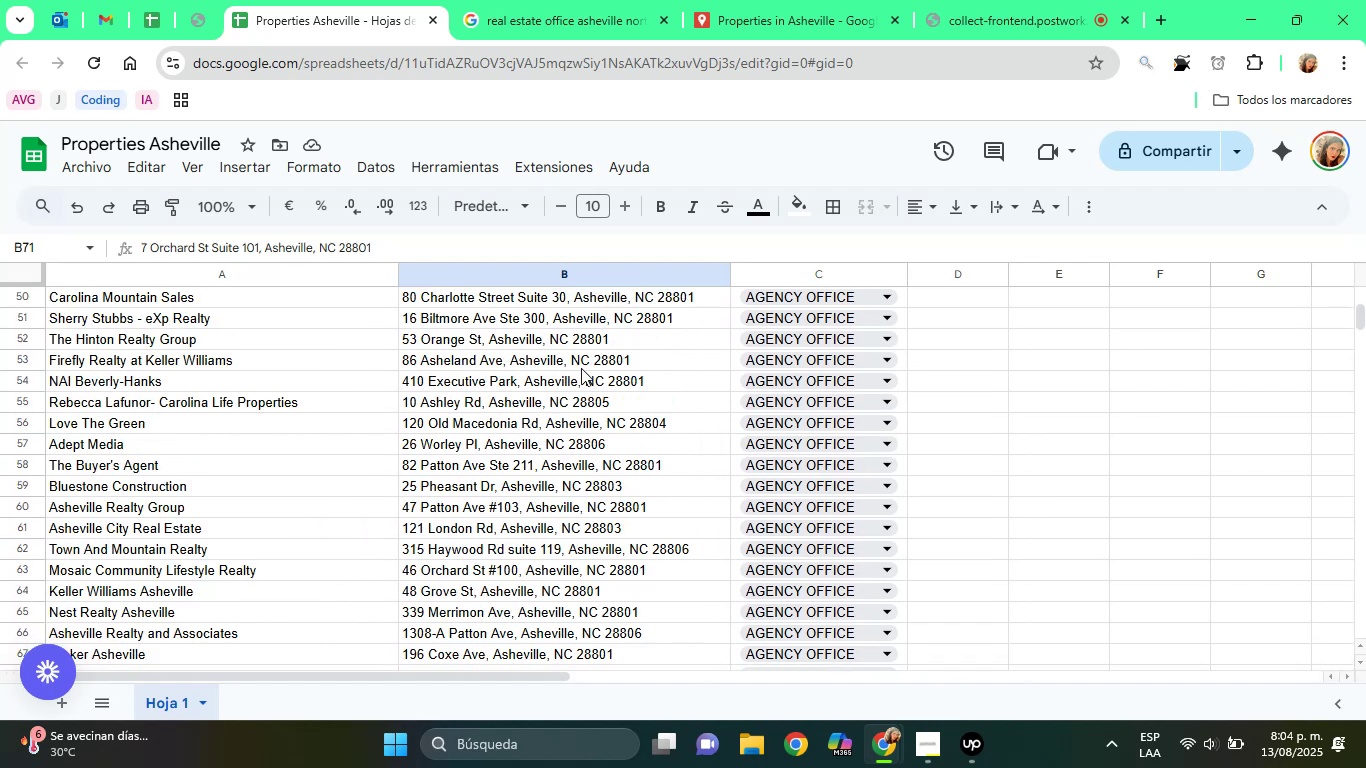 
scroll: coordinate [581, 368], scroll_direction: up, amount: 1.0
 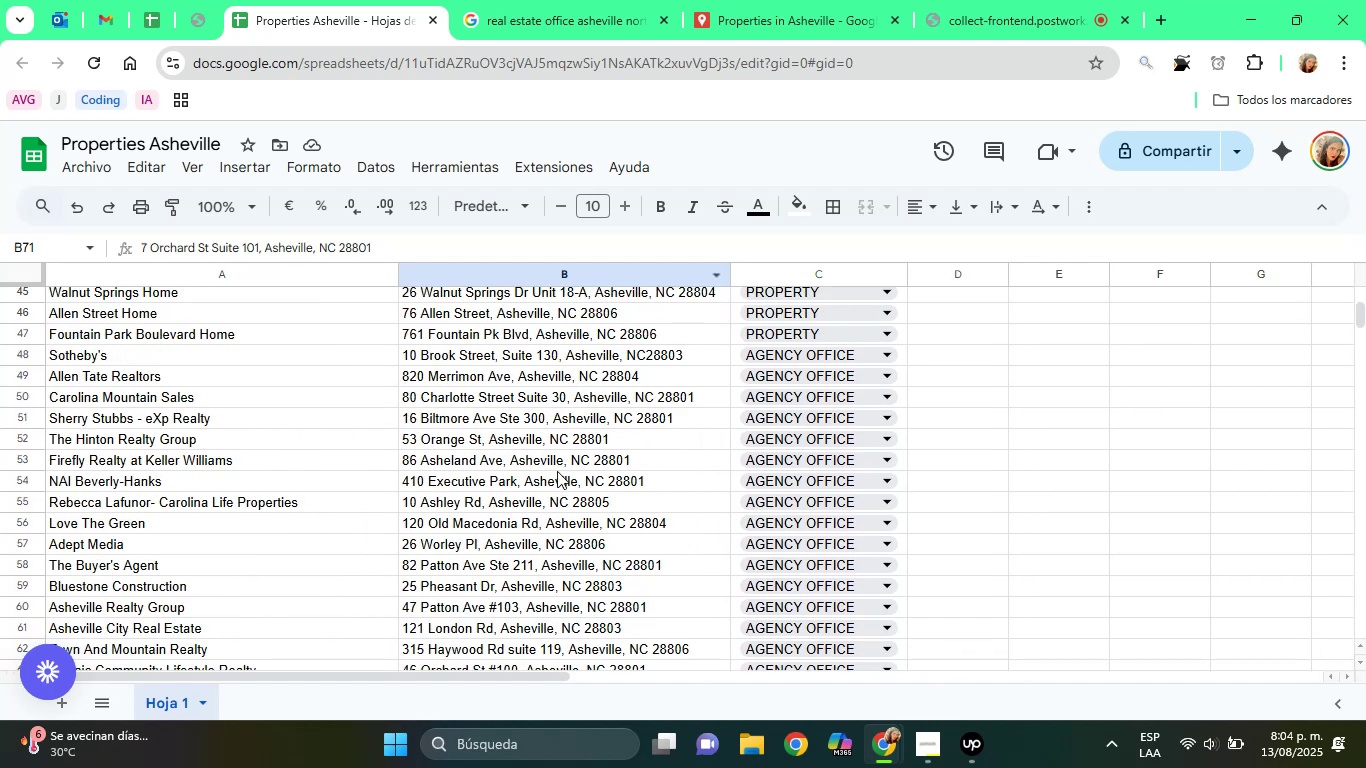 
scroll: coordinate [557, 471], scroll_direction: down, amount: 2.0
 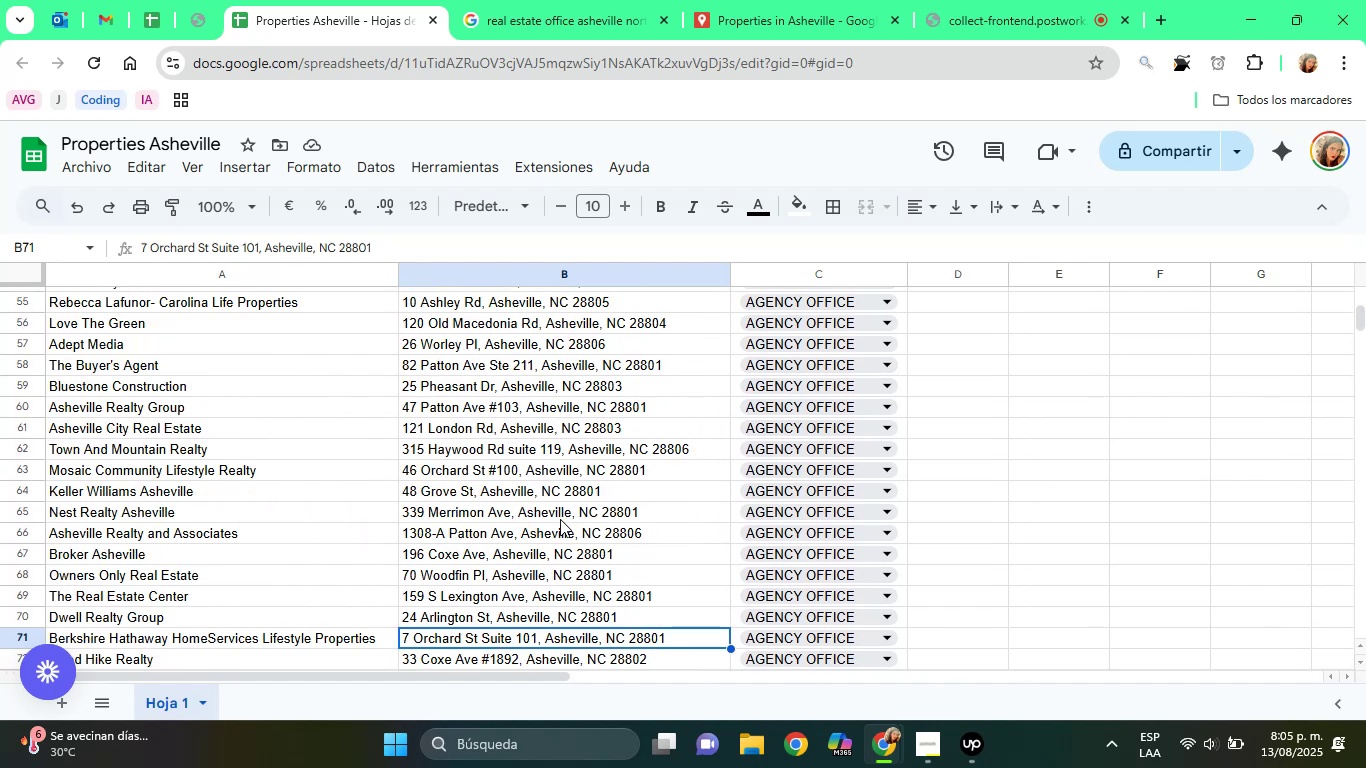 
left_click([560, 519])
 